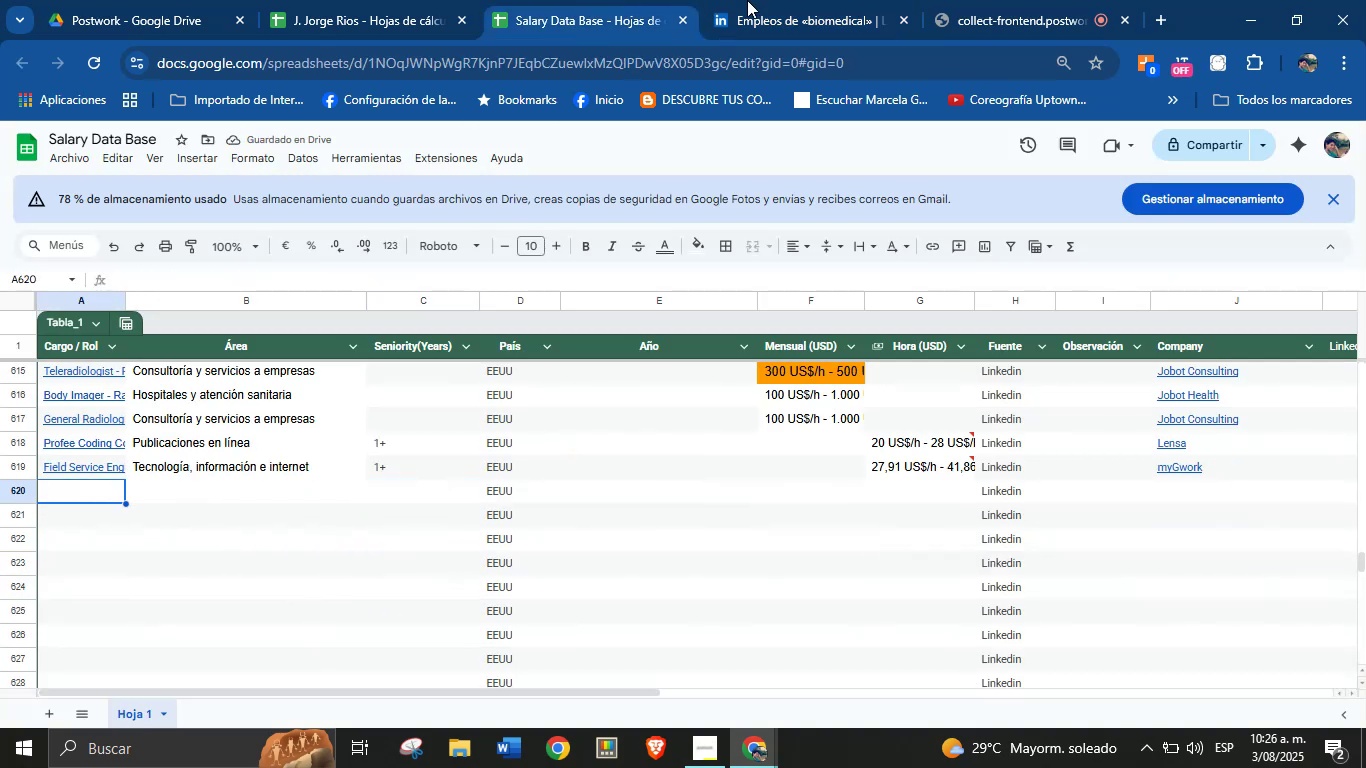 
left_click([843, 0])
 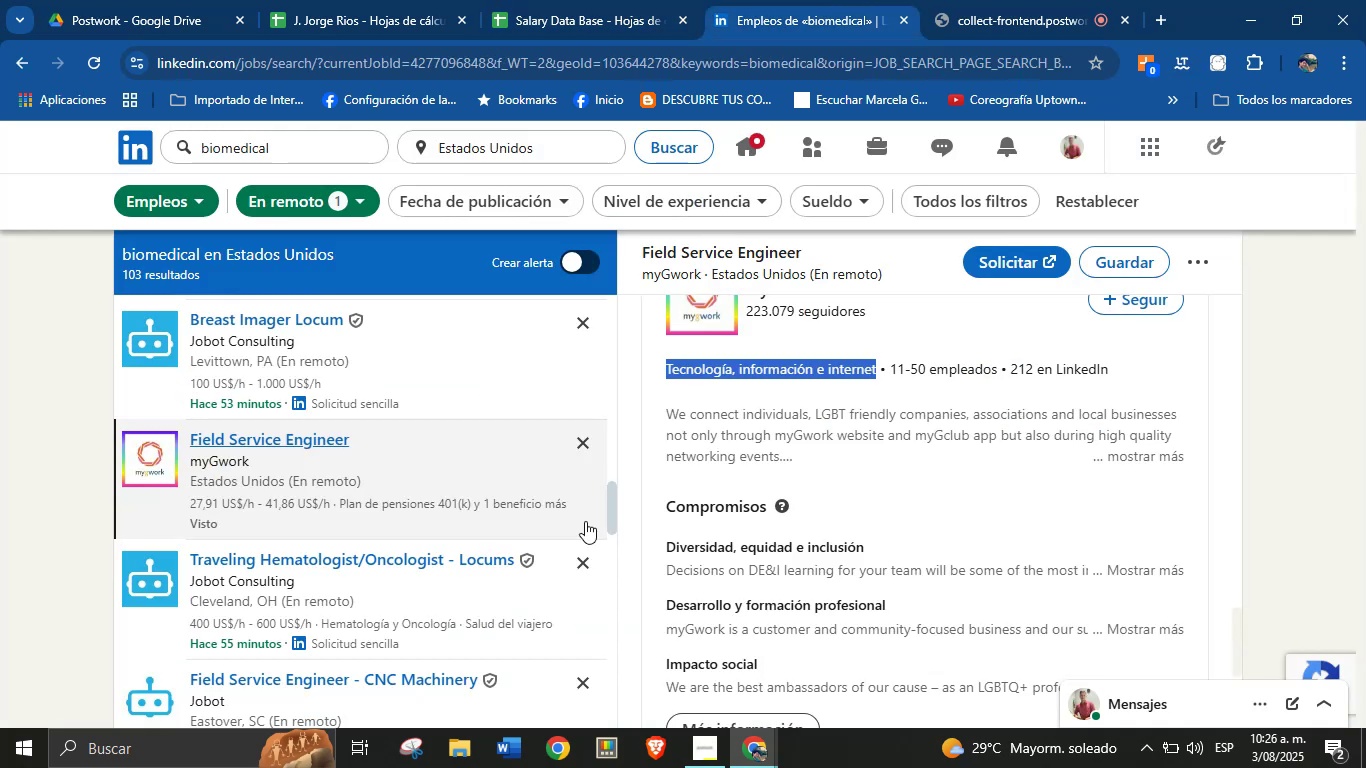 
scroll: coordinate [264, 537], scroll_direction: down, amount: 8.0
 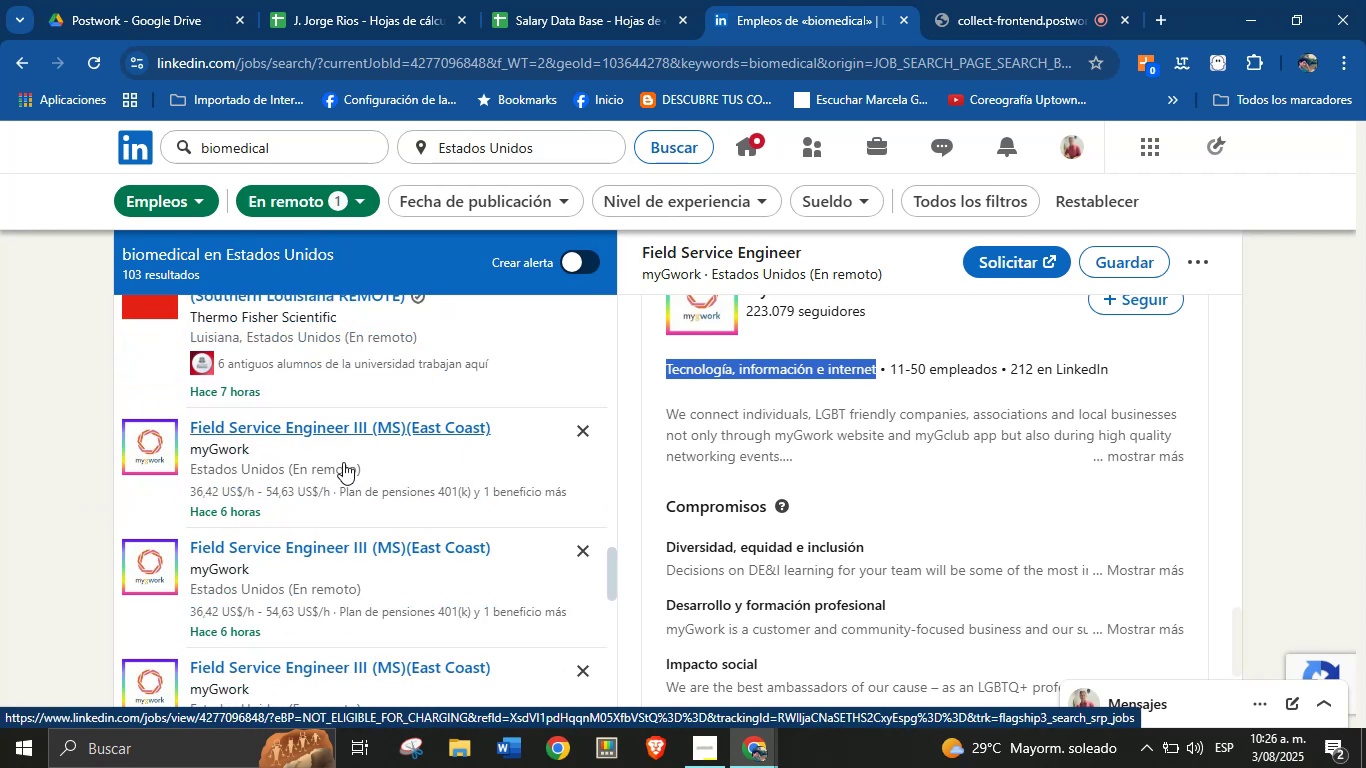 
left_click([343, 462])
 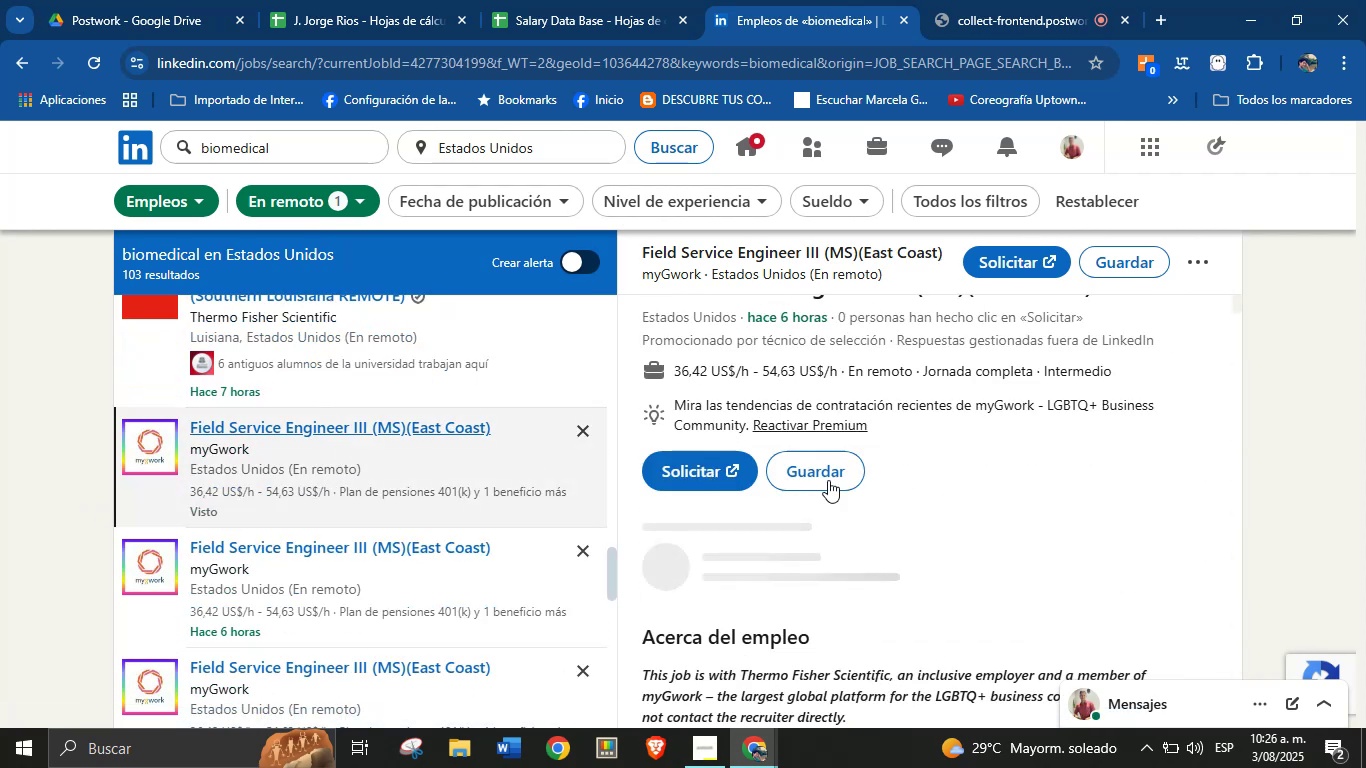 
scroll: coordinate [899, 387], scroll_direction: up, amount: 2.0
 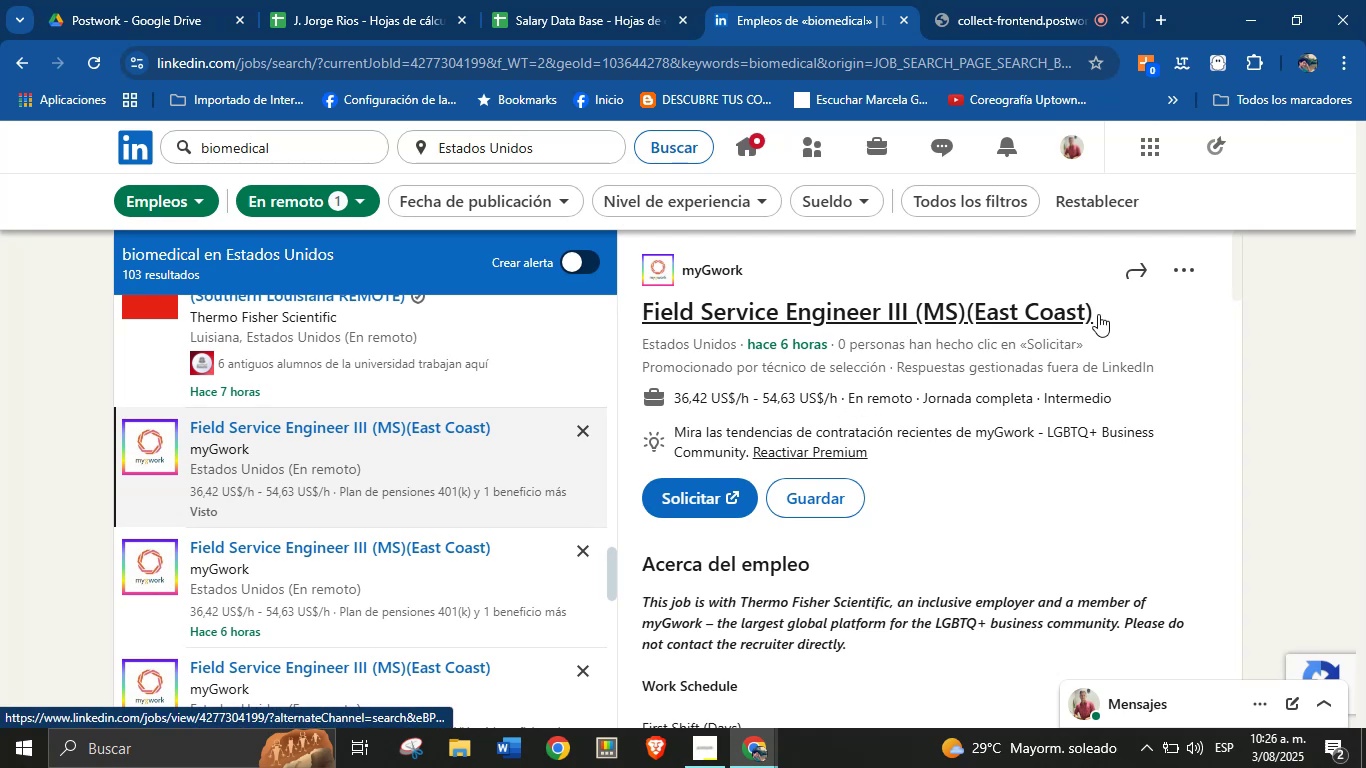 
left_click_drag(start_coordinate=[1101, 318], to_coordinate=[643, 317])
 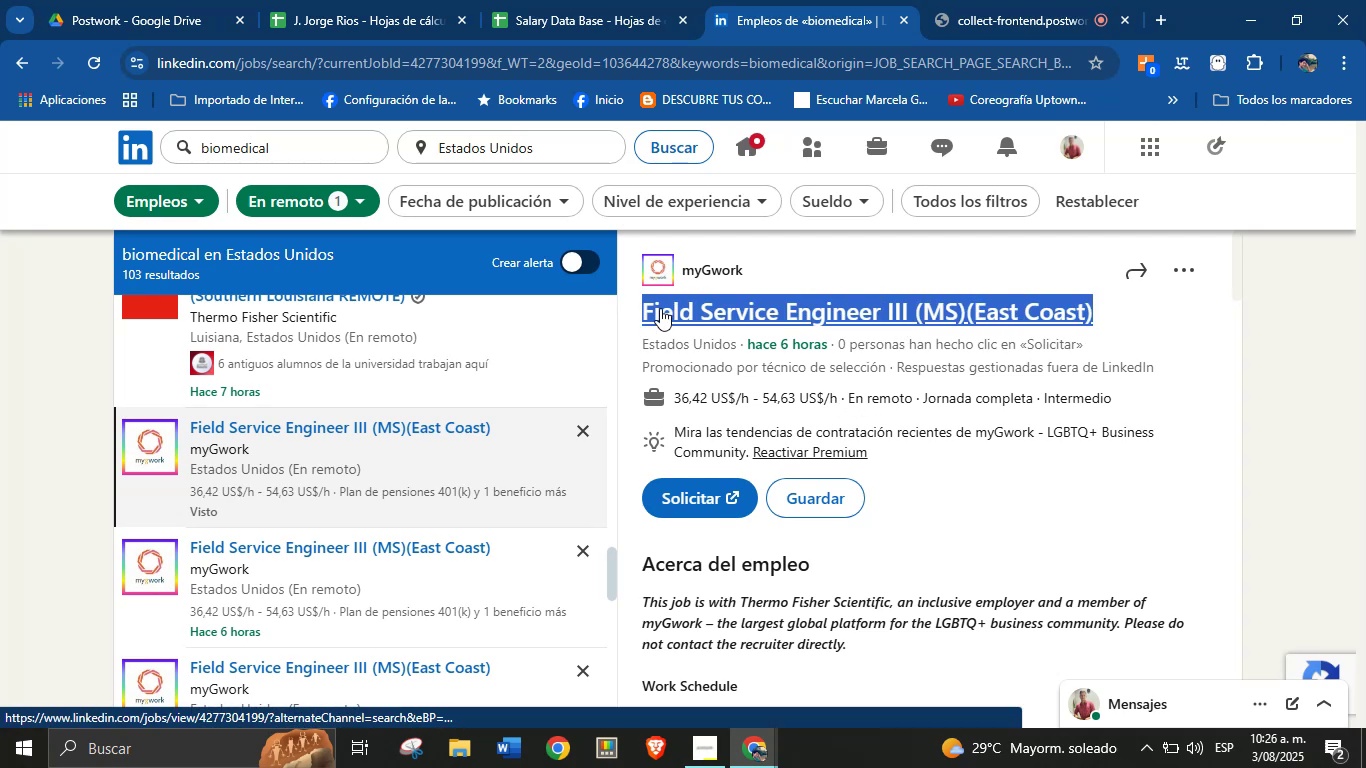 
key(Alt+AltLeft)
 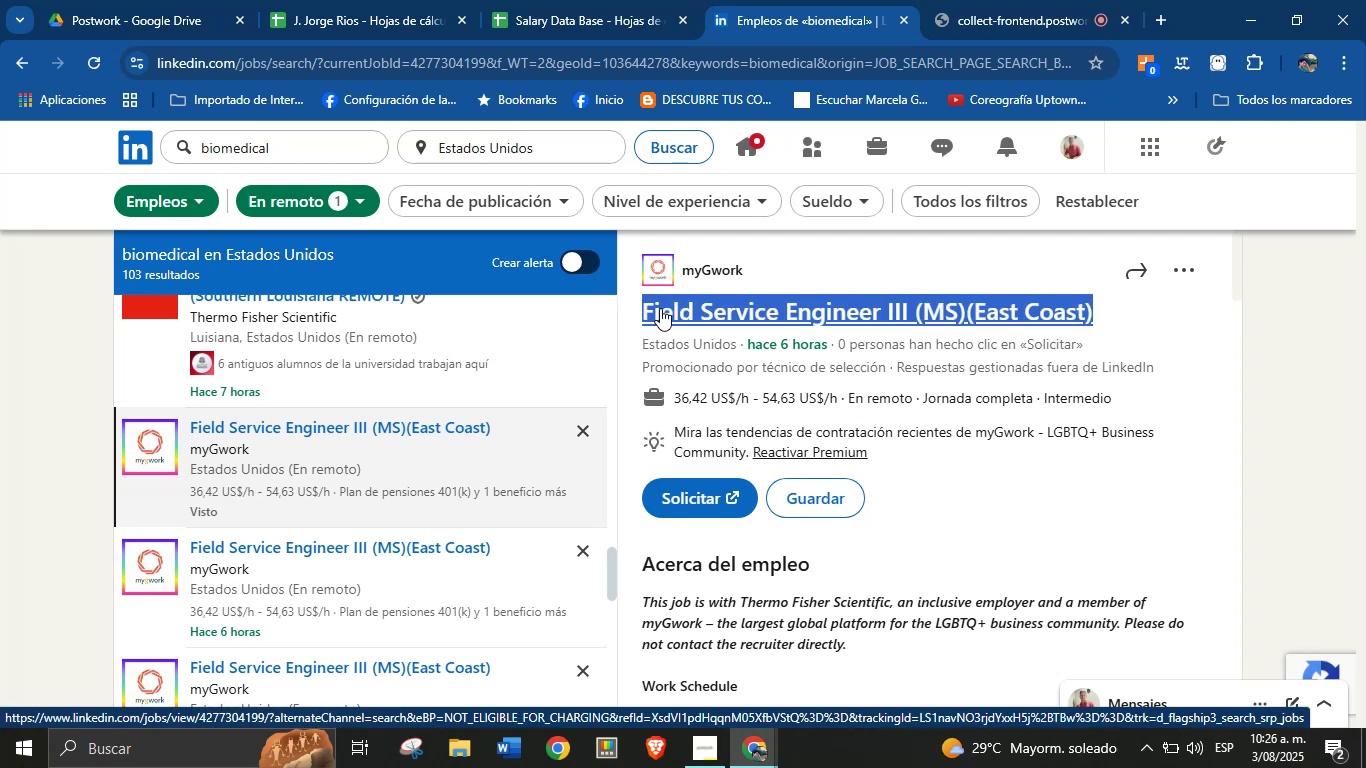 
key(Alt+Control+ControlLeft)
 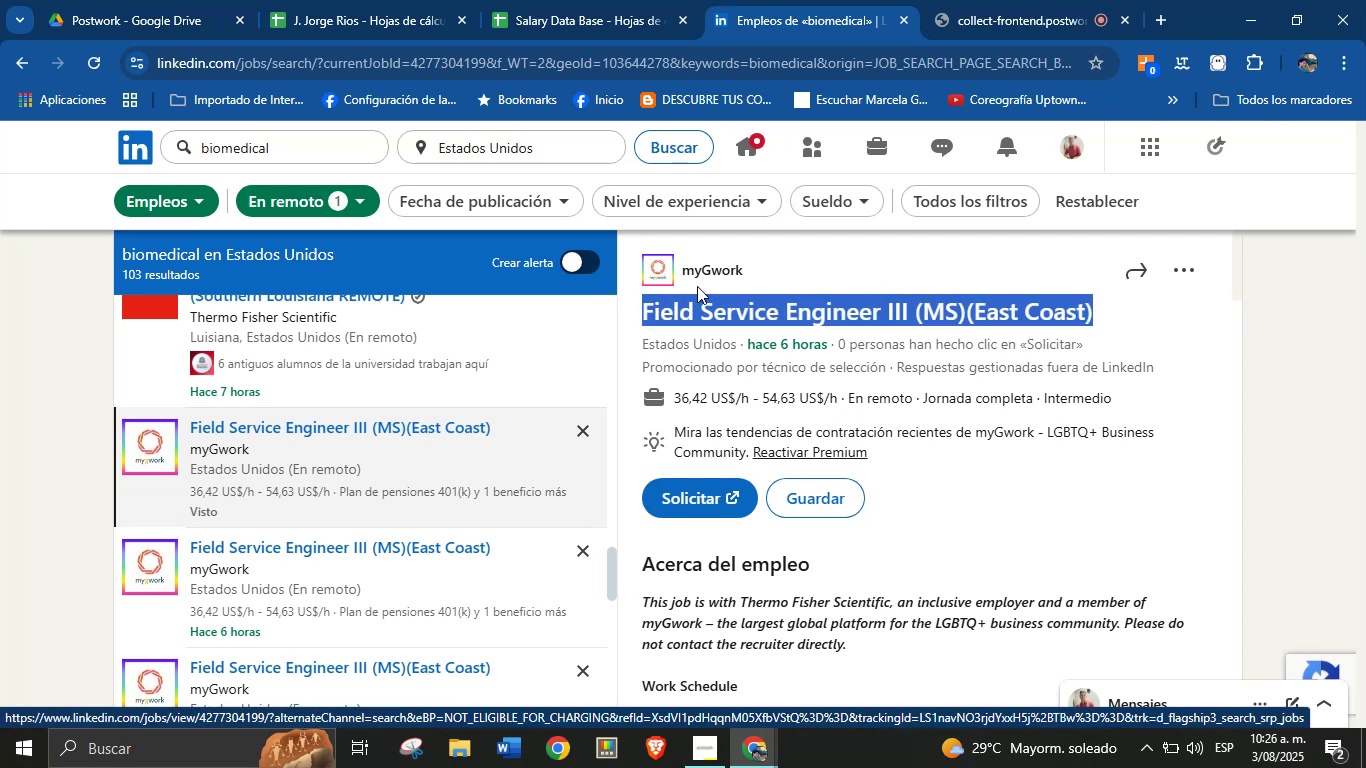 
key(Alt+Control+C)
 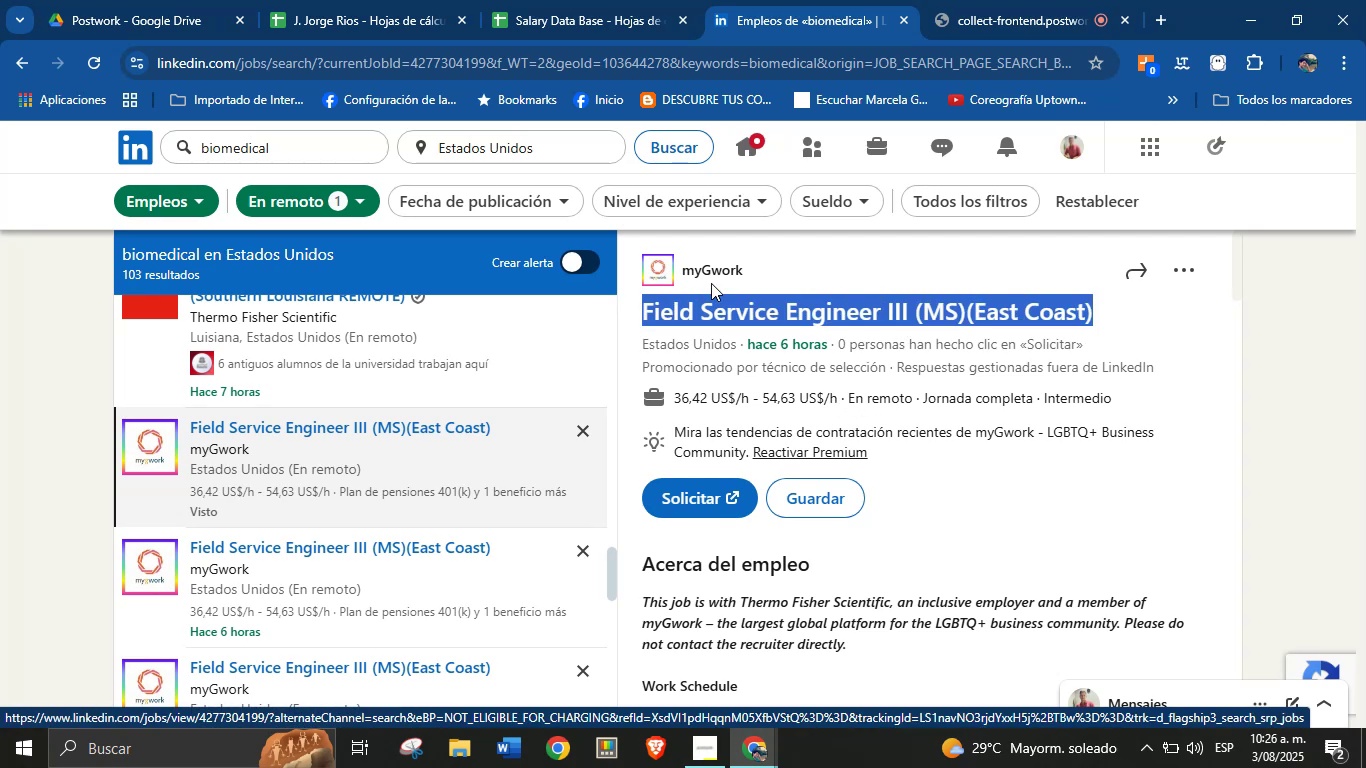 
left_click_drag(start_coordinate=[759, 280], to_coordinate=[686, 276])
 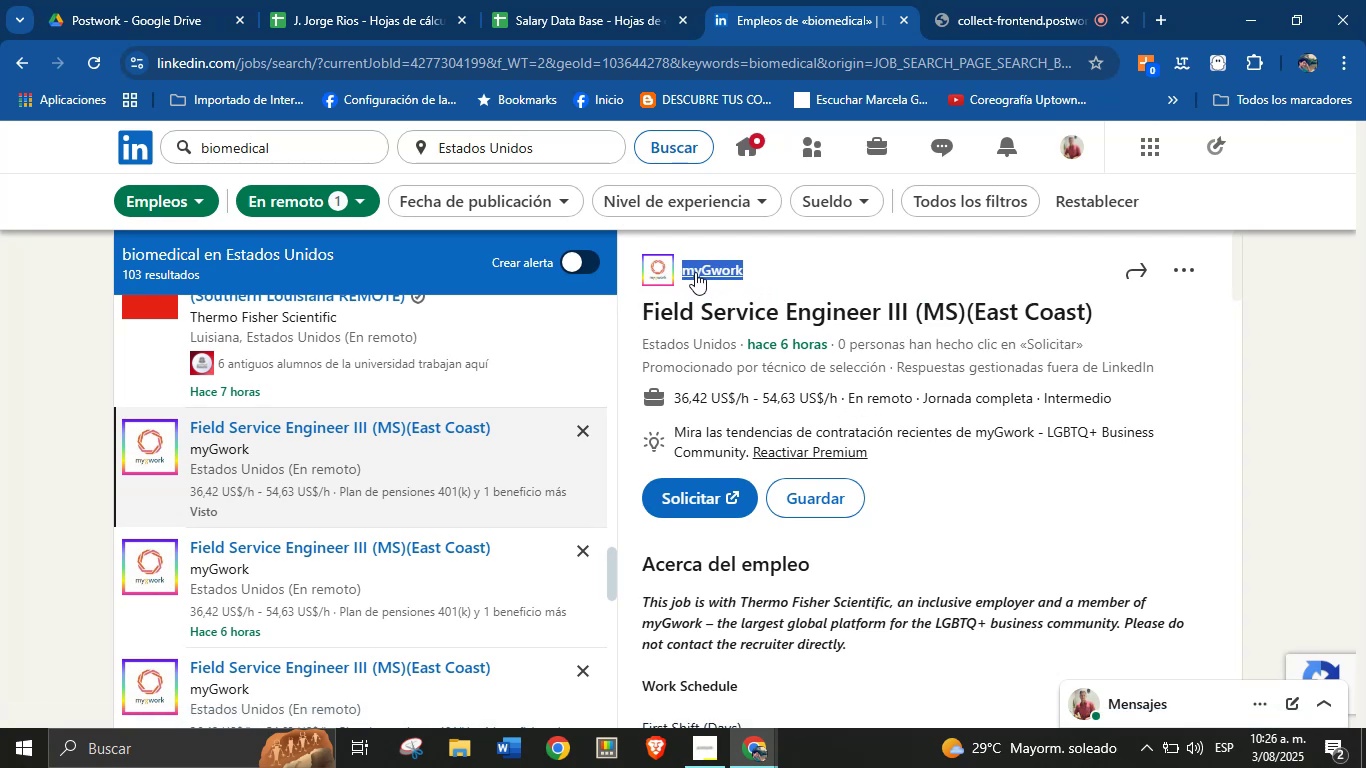 
key(Alt+AltLeft)
 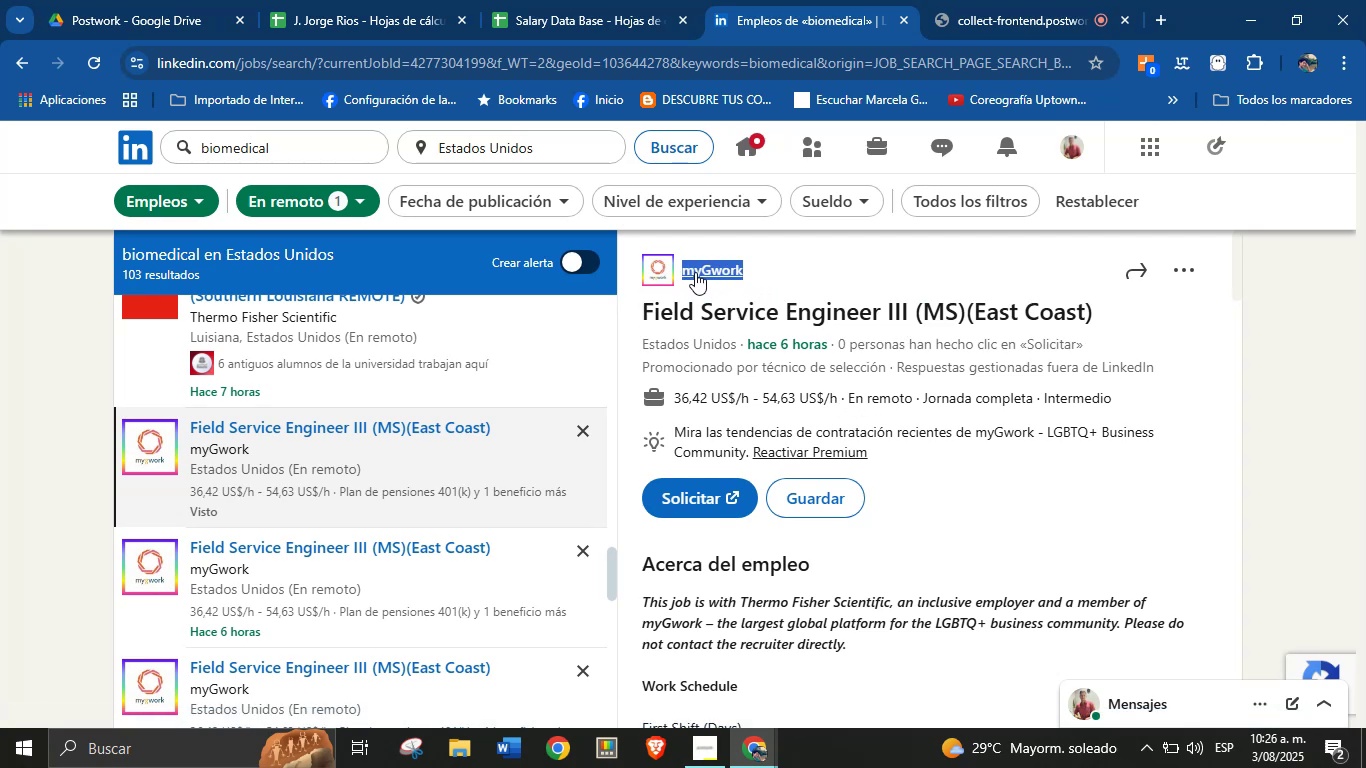 
key(Alt+Control+ControlLeft)
 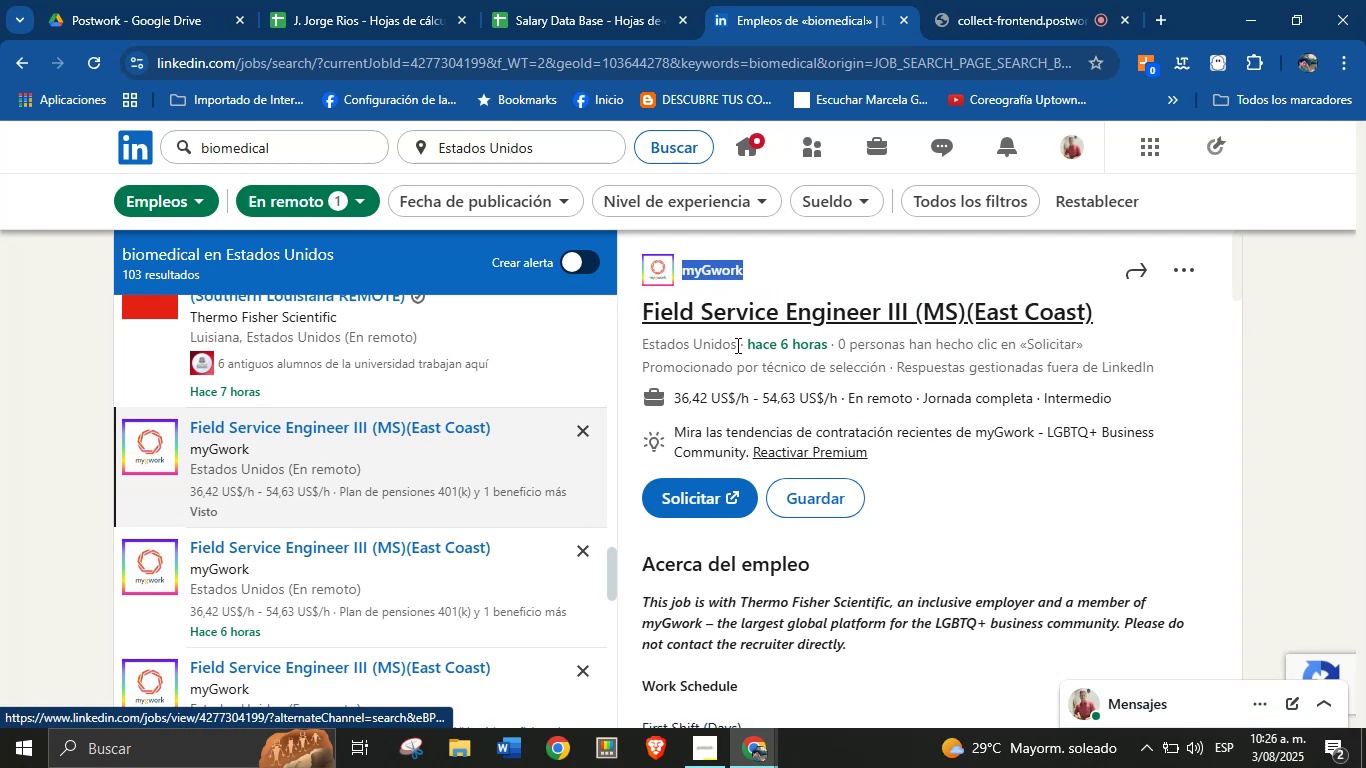 
key(Alt+Control+C)
 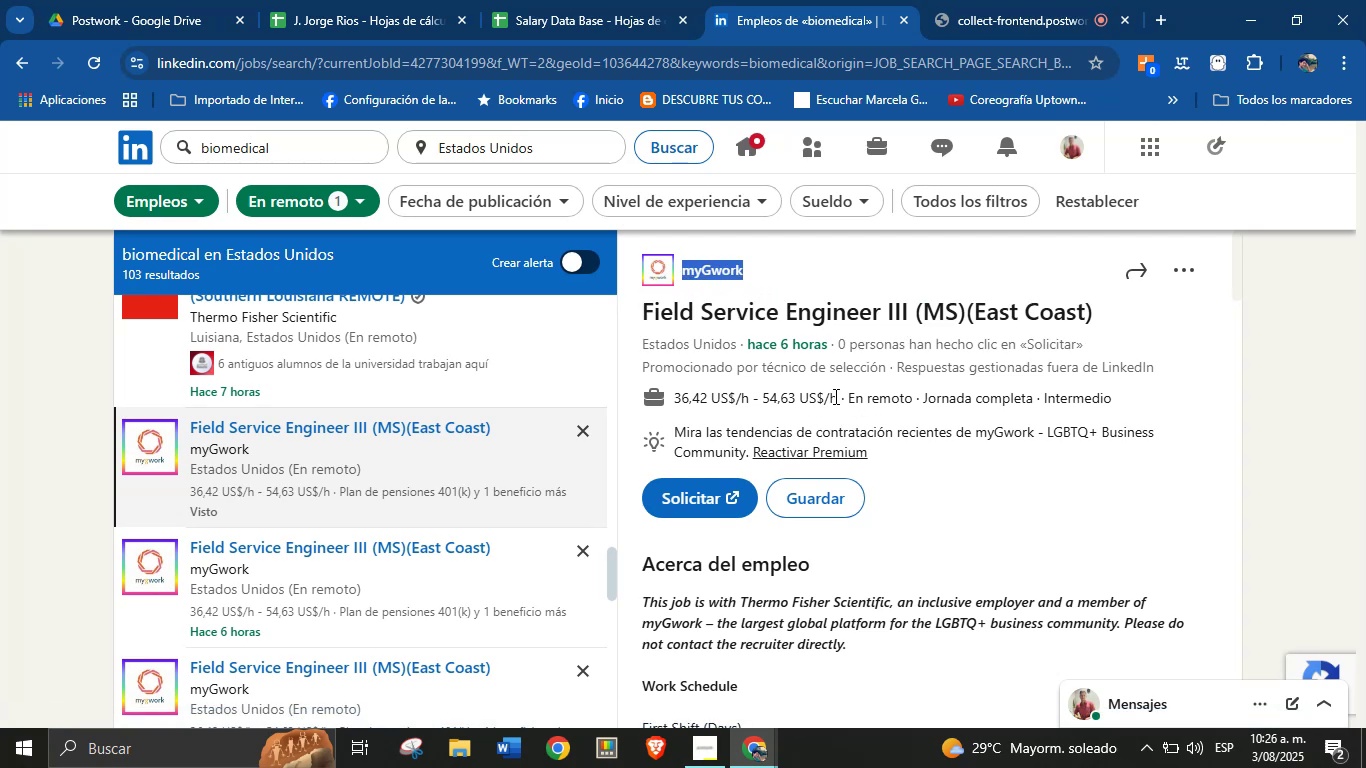 
left_click_drag(start_coordinate=[836, 398], to_coordinate=[677, 398])
 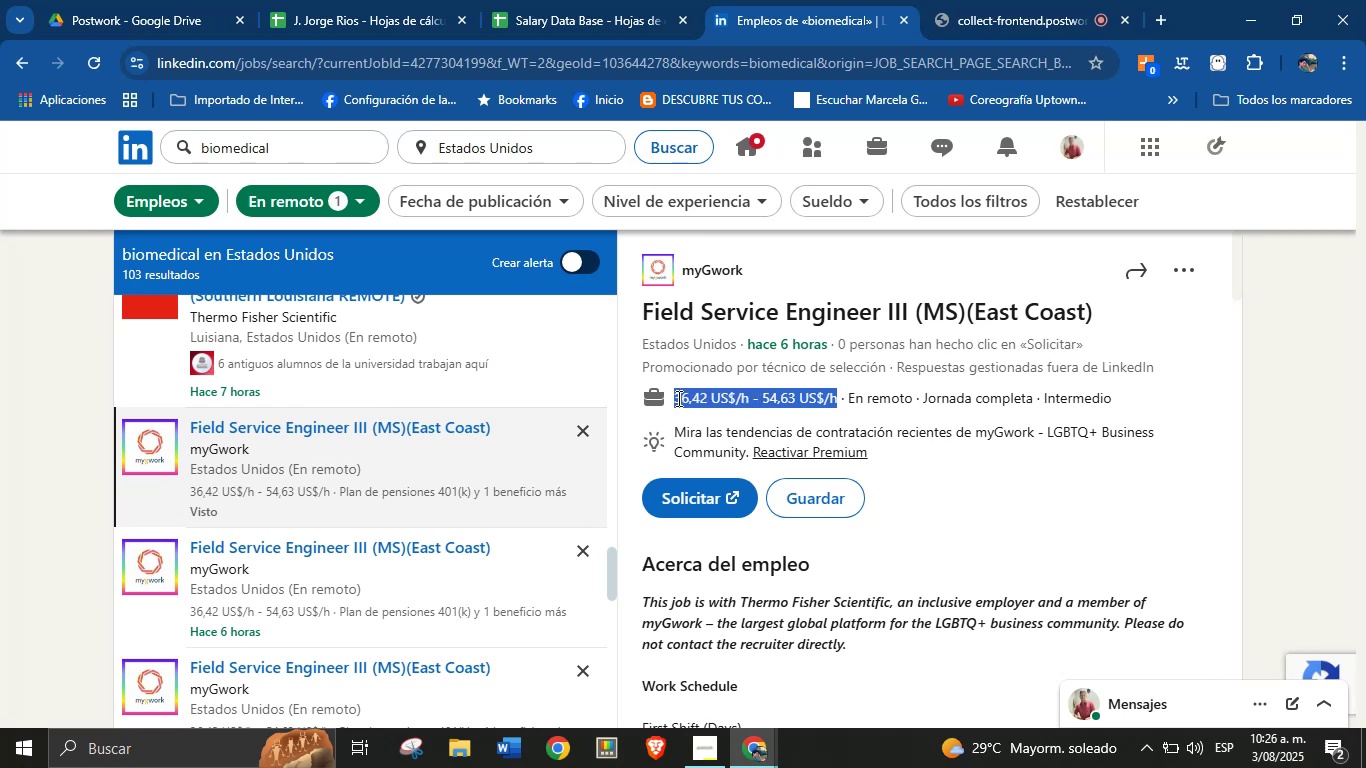 
key(Alt+Control+ControlLeft)
 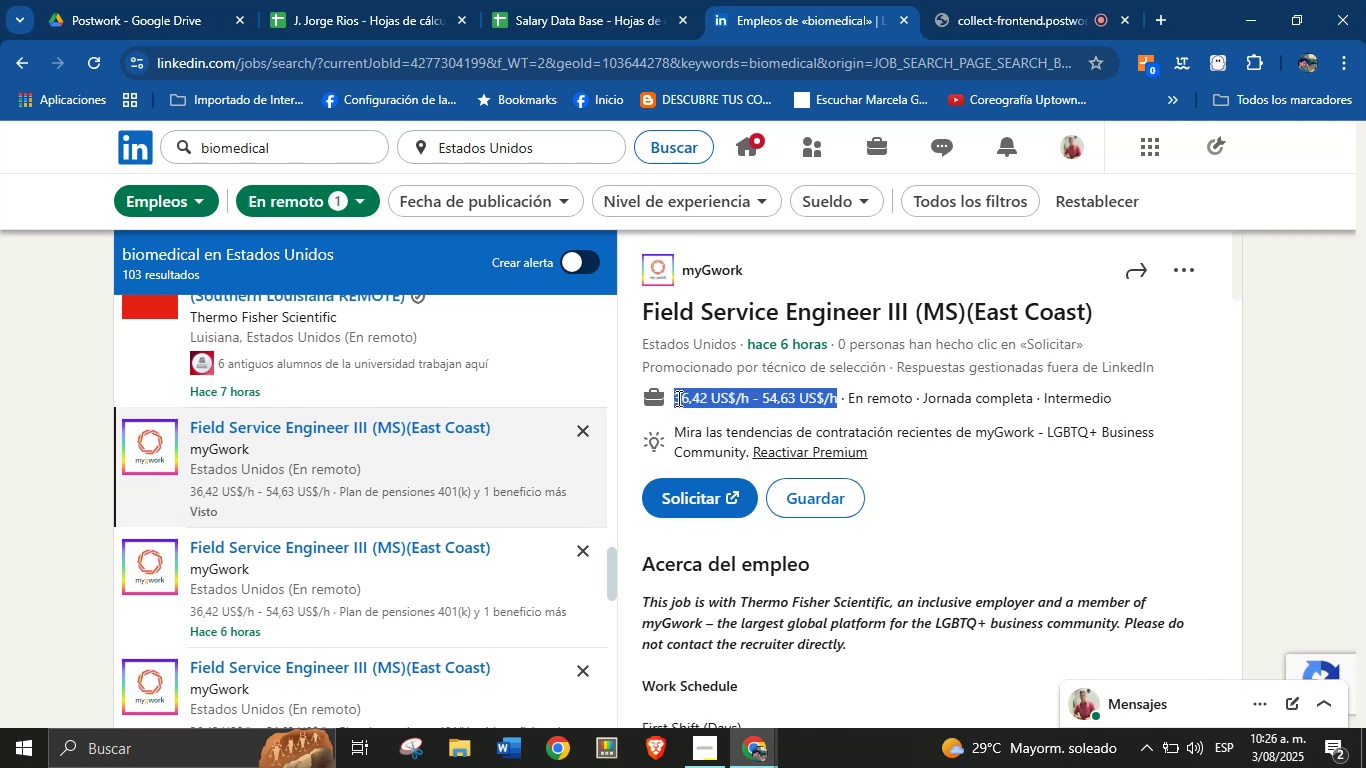 
key(Alt+AltLeft)
 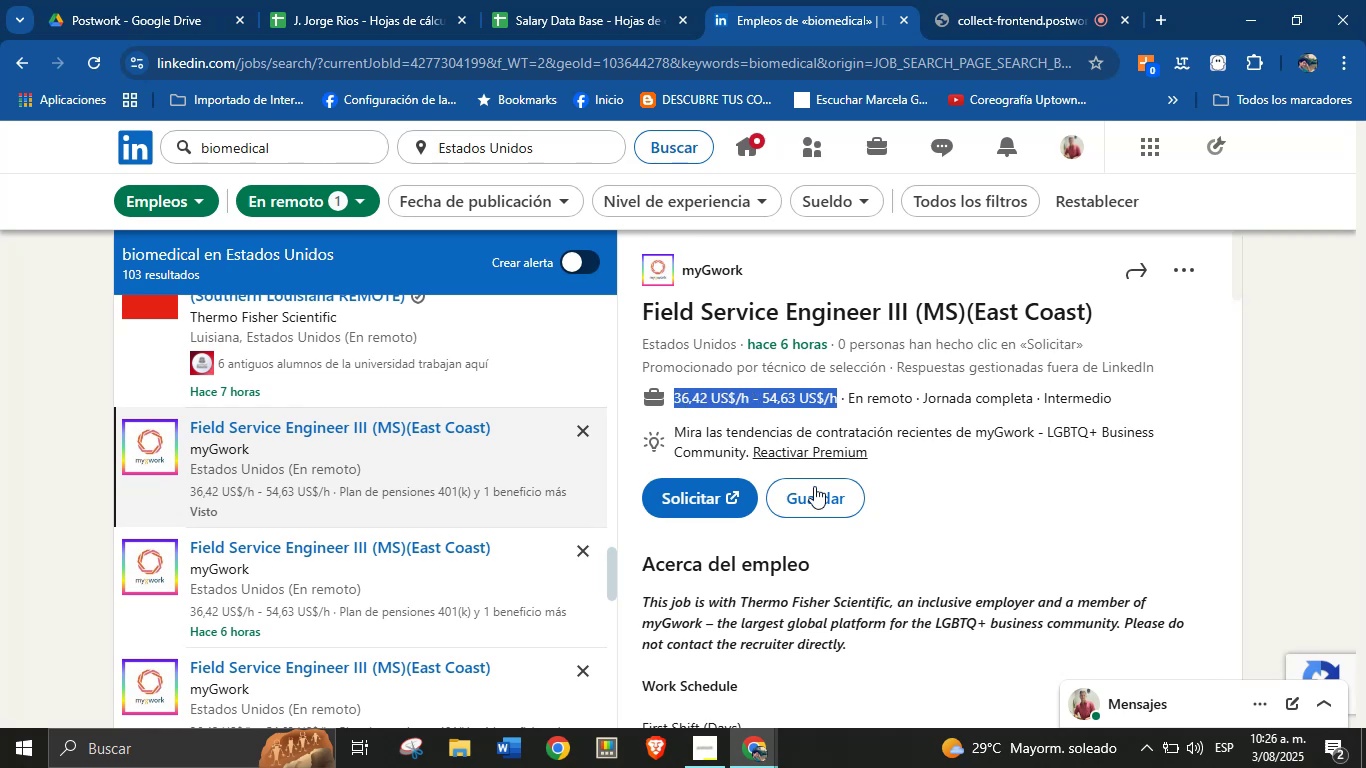 
key(Alt+Control+C)
 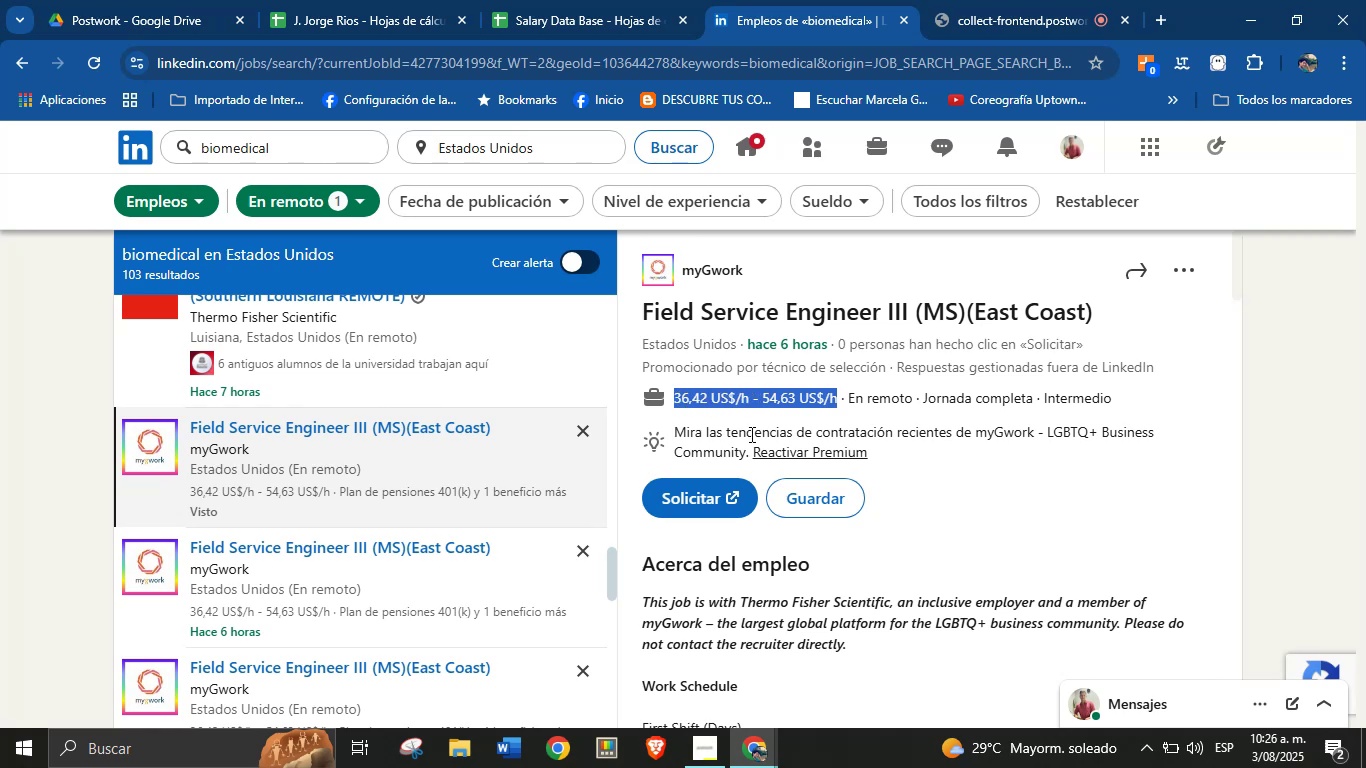 
scroll: coordinate [868, 529], scroll_direction: down, amount: 3.0
 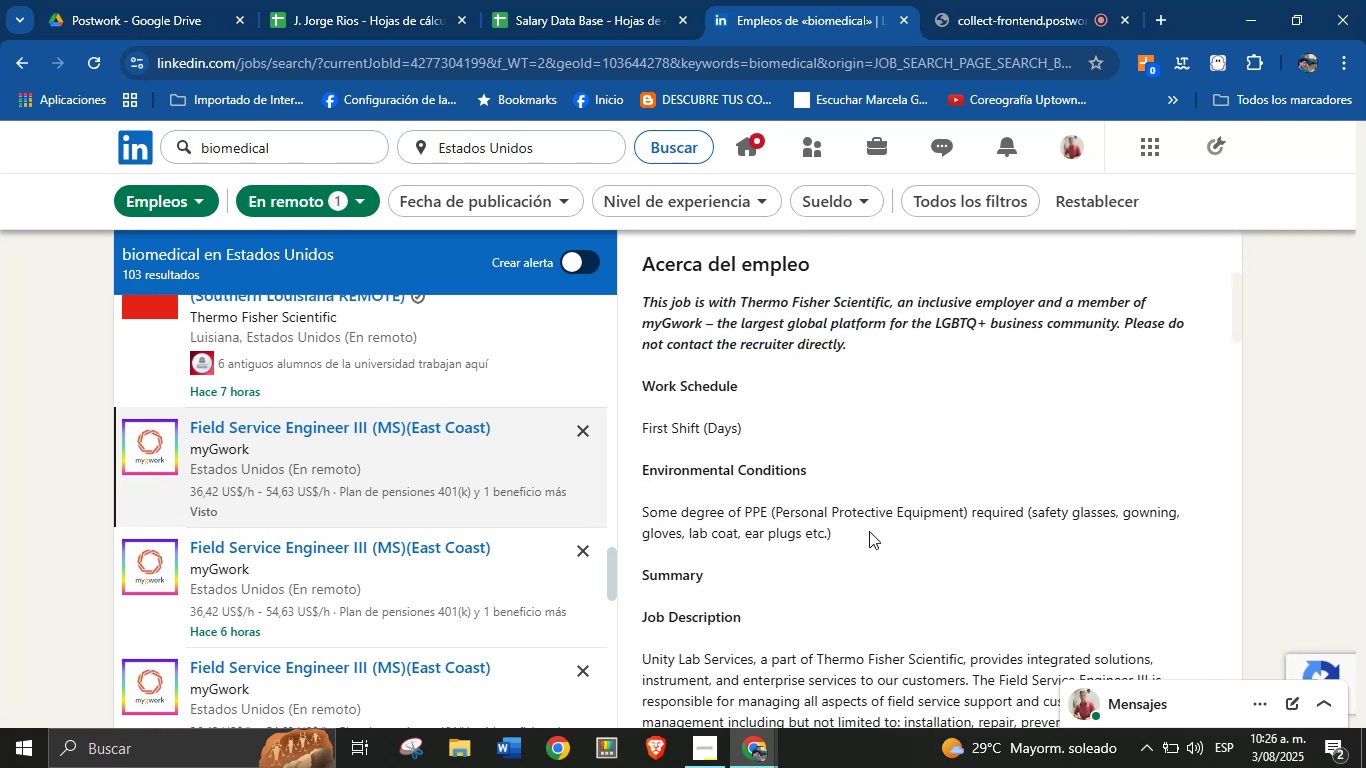 
left_click([869, 532])
 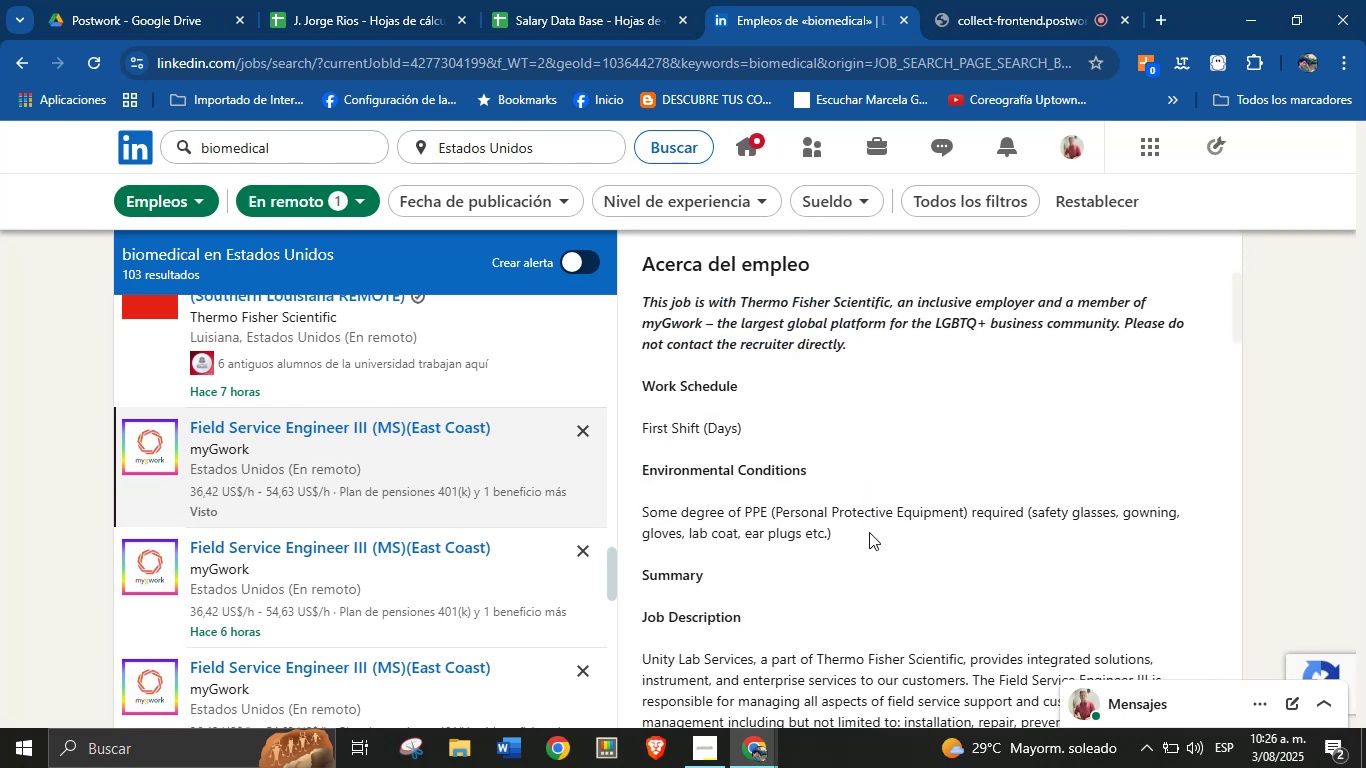 
scroll: coordinate [869, 533], scroll_direction: down, amount: 4.0
 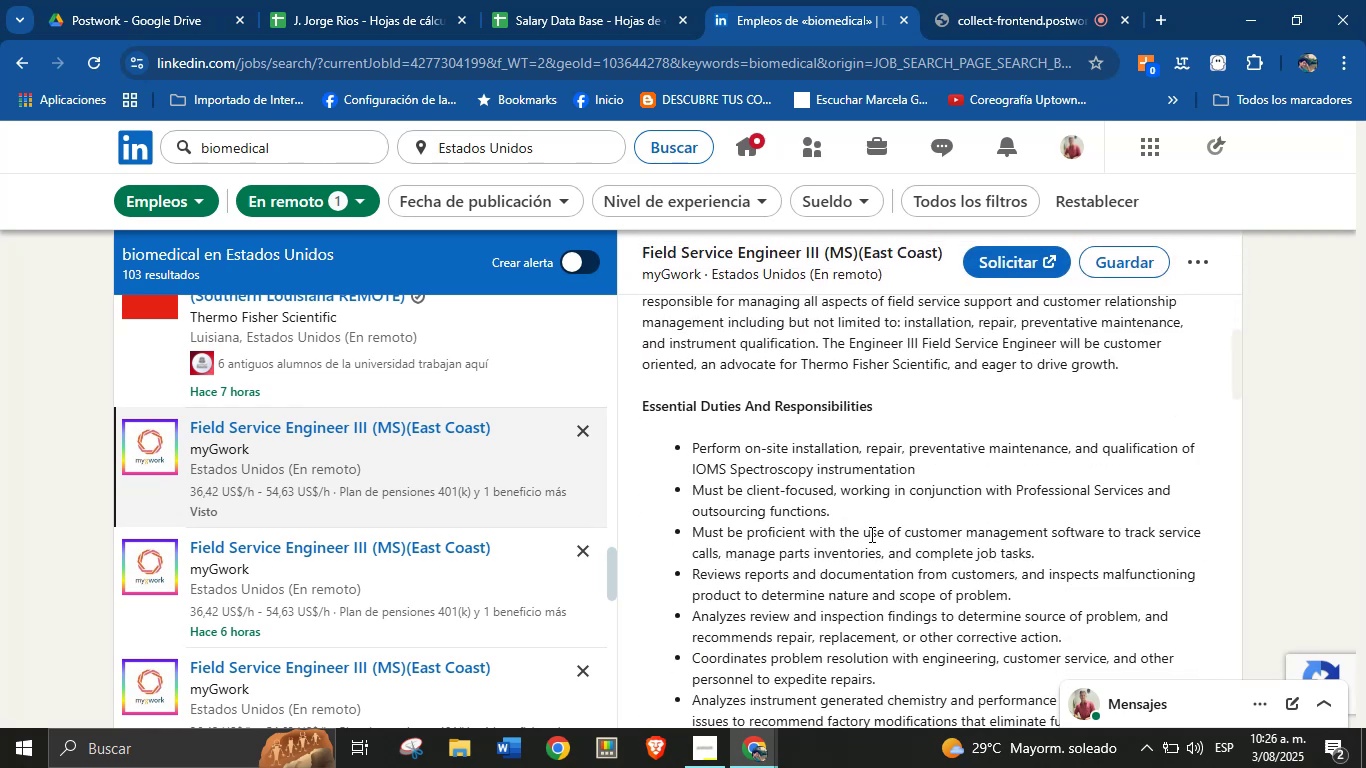 
left_click([873, 531])
 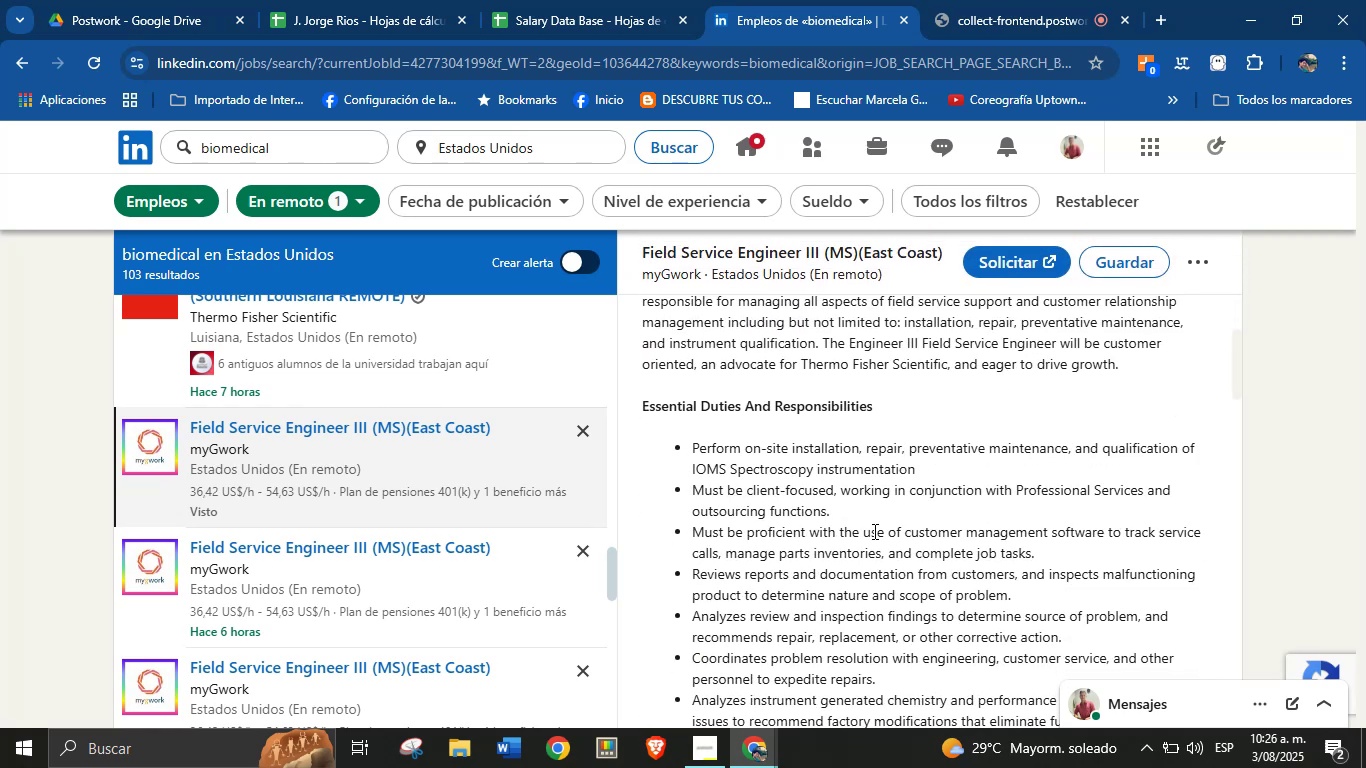 
scroll: coordinate [848, 493], scroll_direction: down, amount: 6.0
 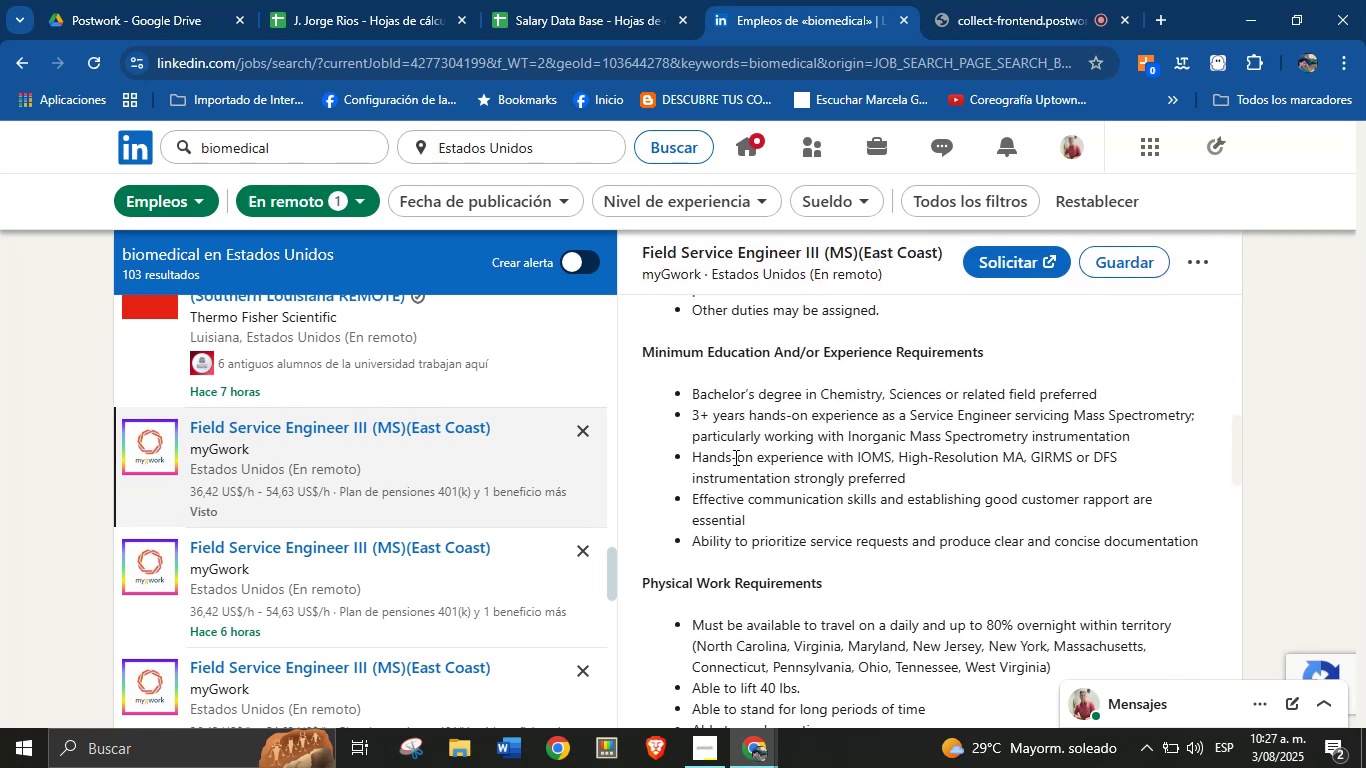 
left_click([490, 0])
 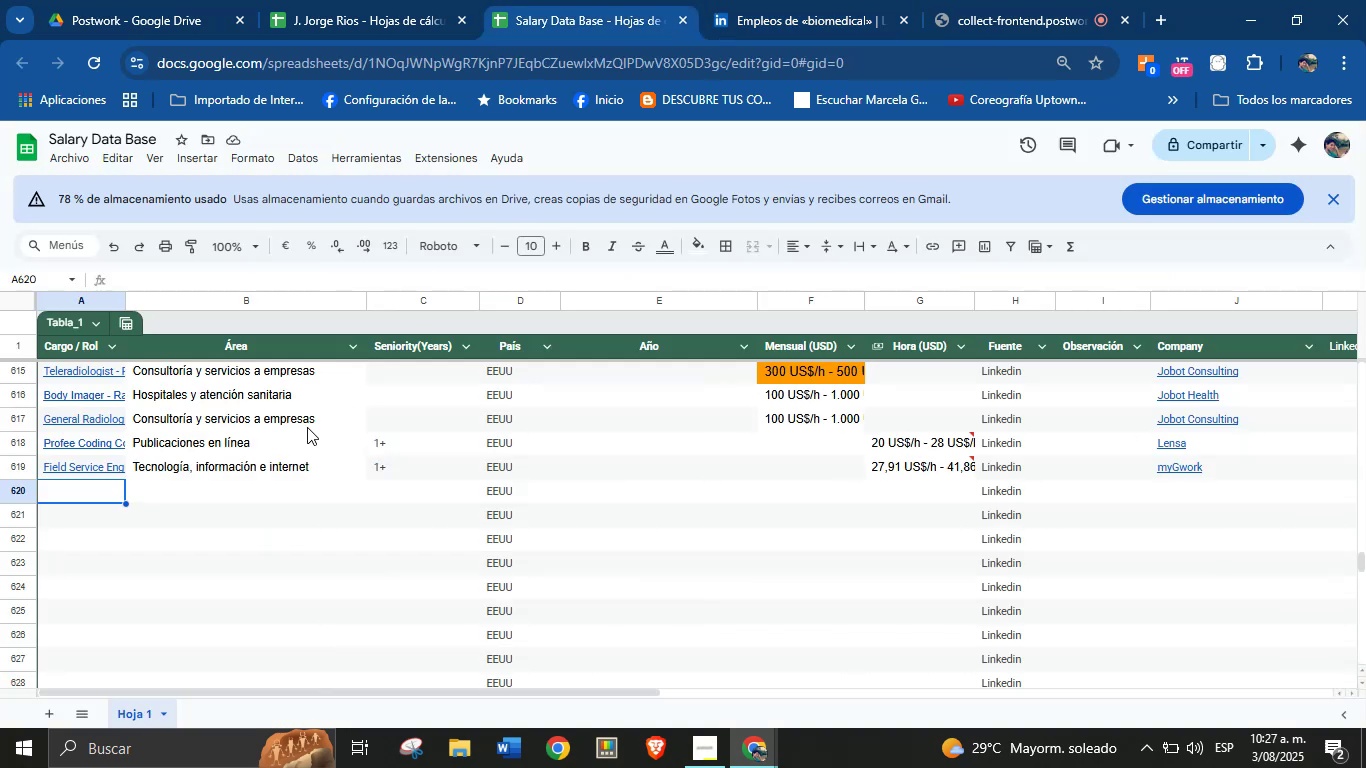 
key(Meta+MetaLeft)
 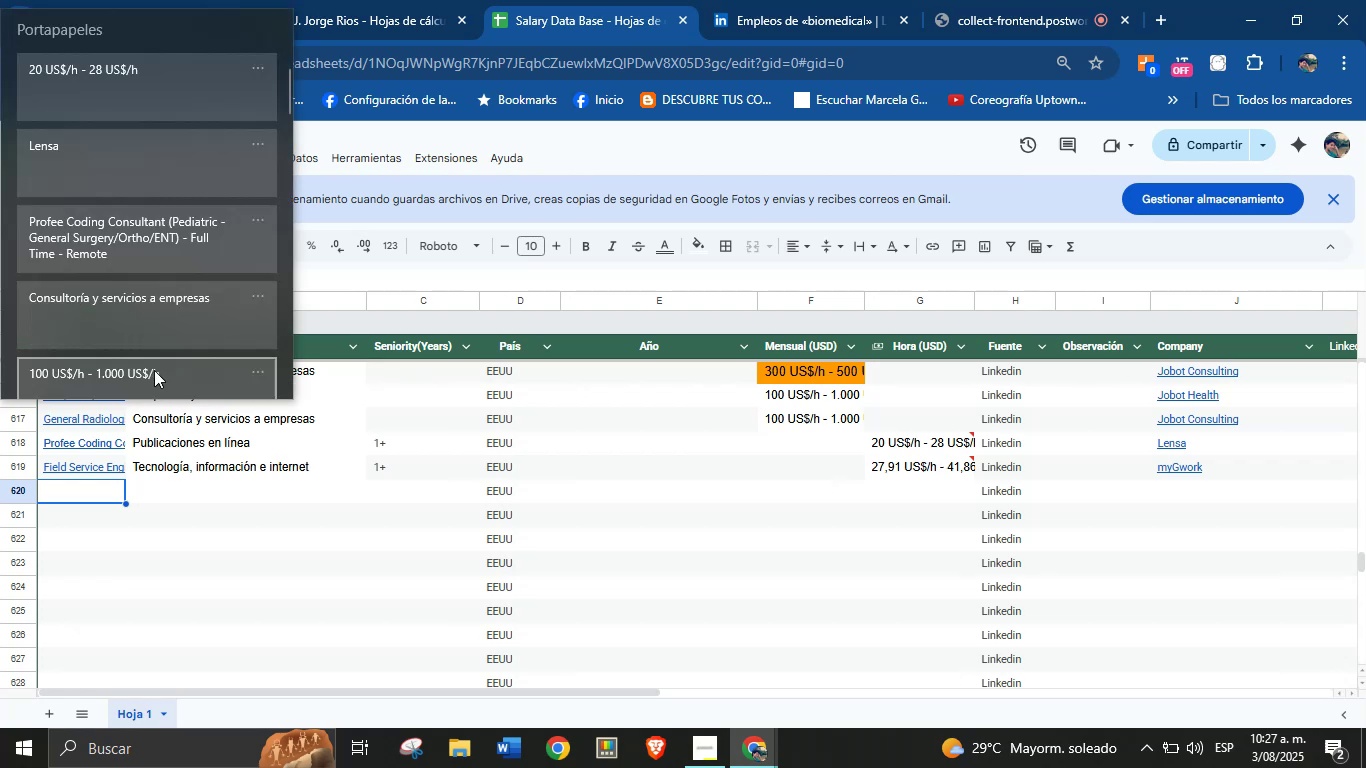 
key(Meta+MetaLeft)
 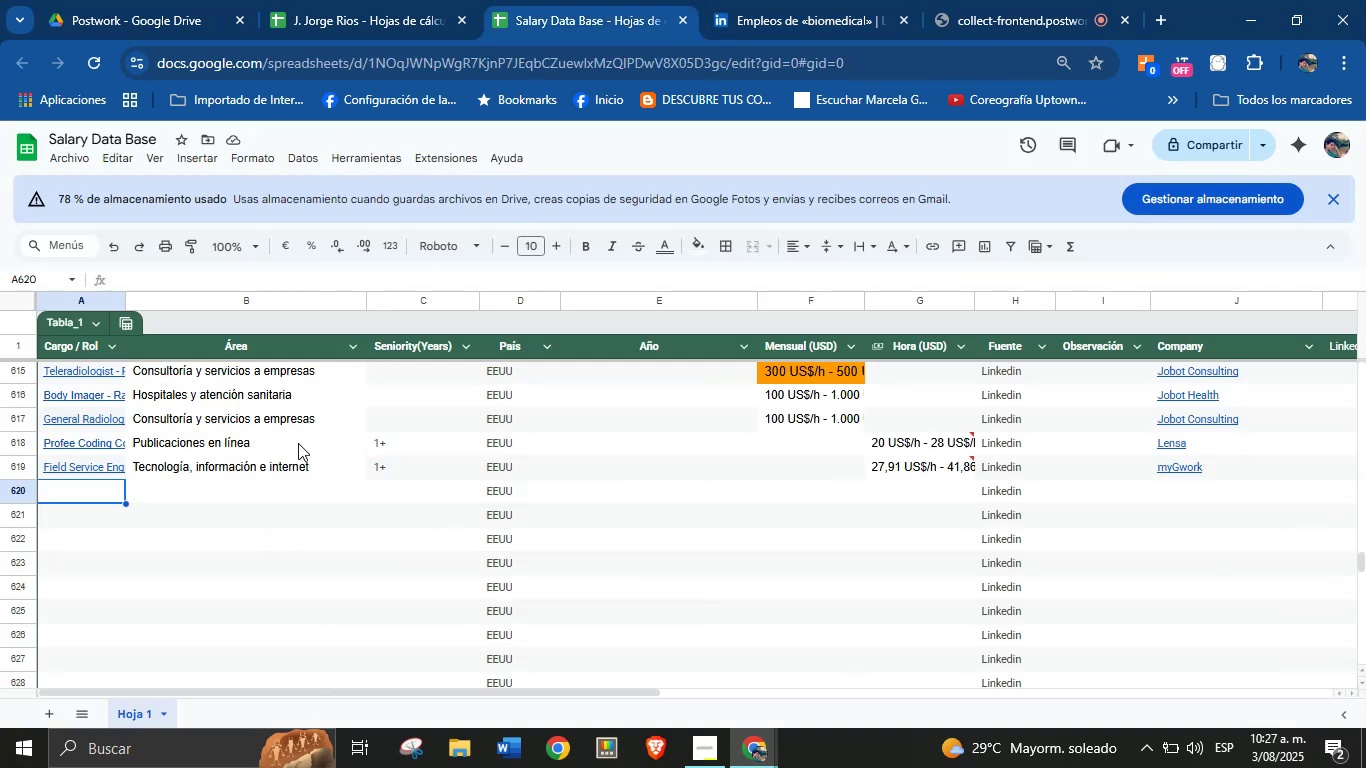 
key(Meta+V)
 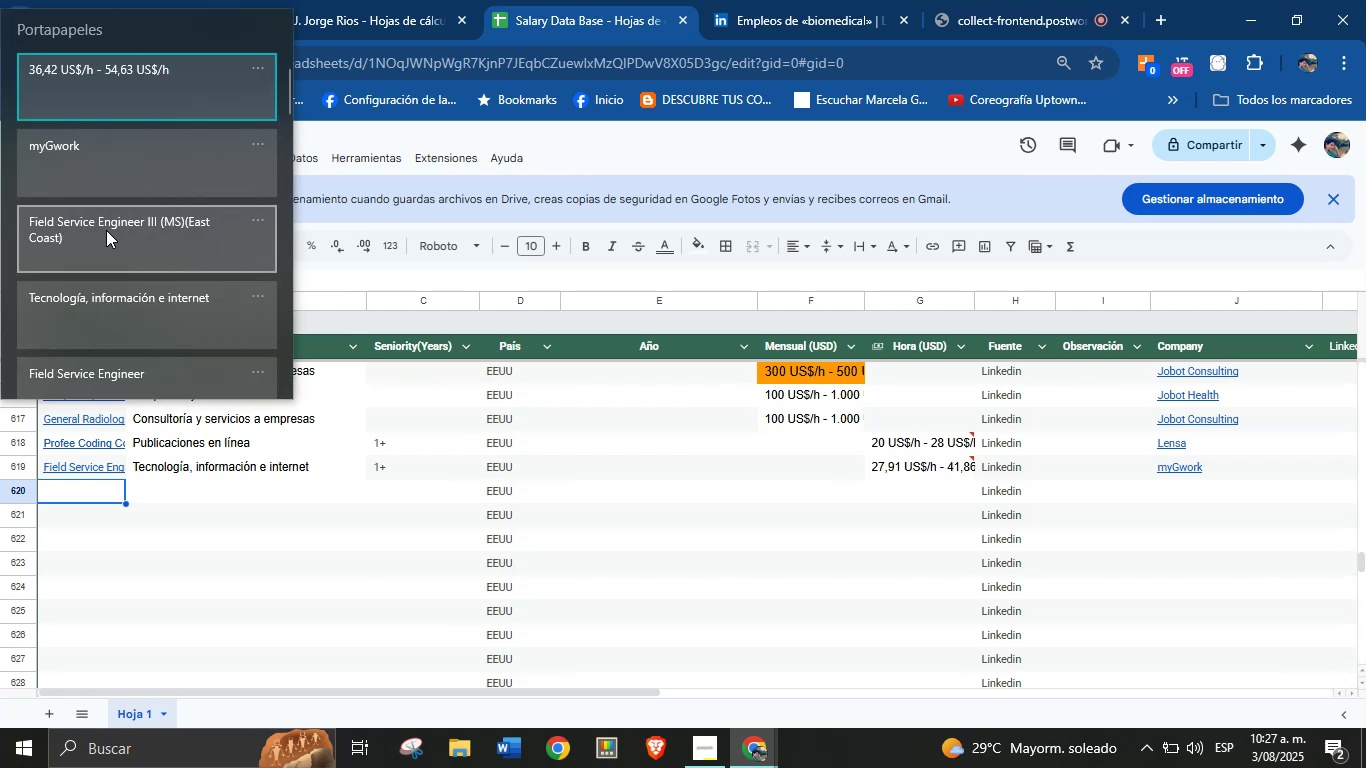 
left_click([136, 241])
 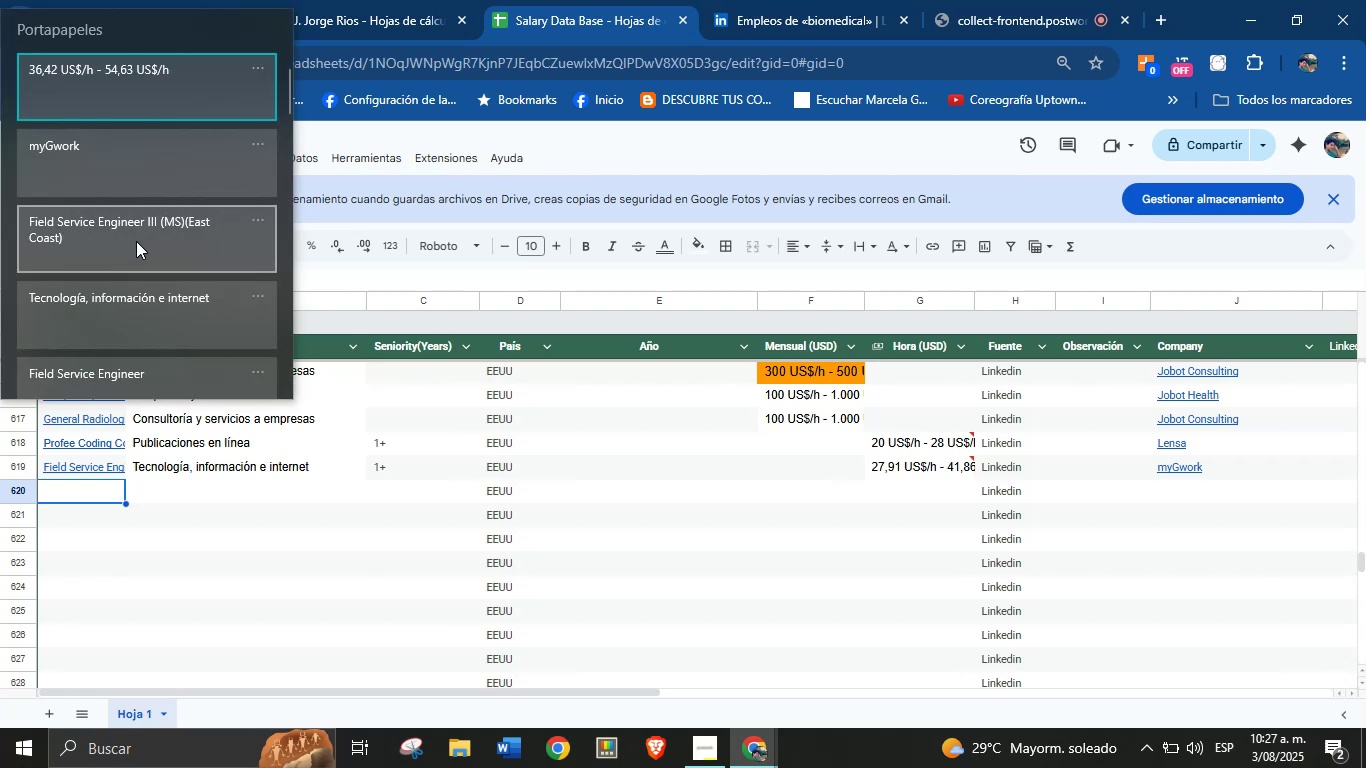 
key(Control+ControlLeft)
 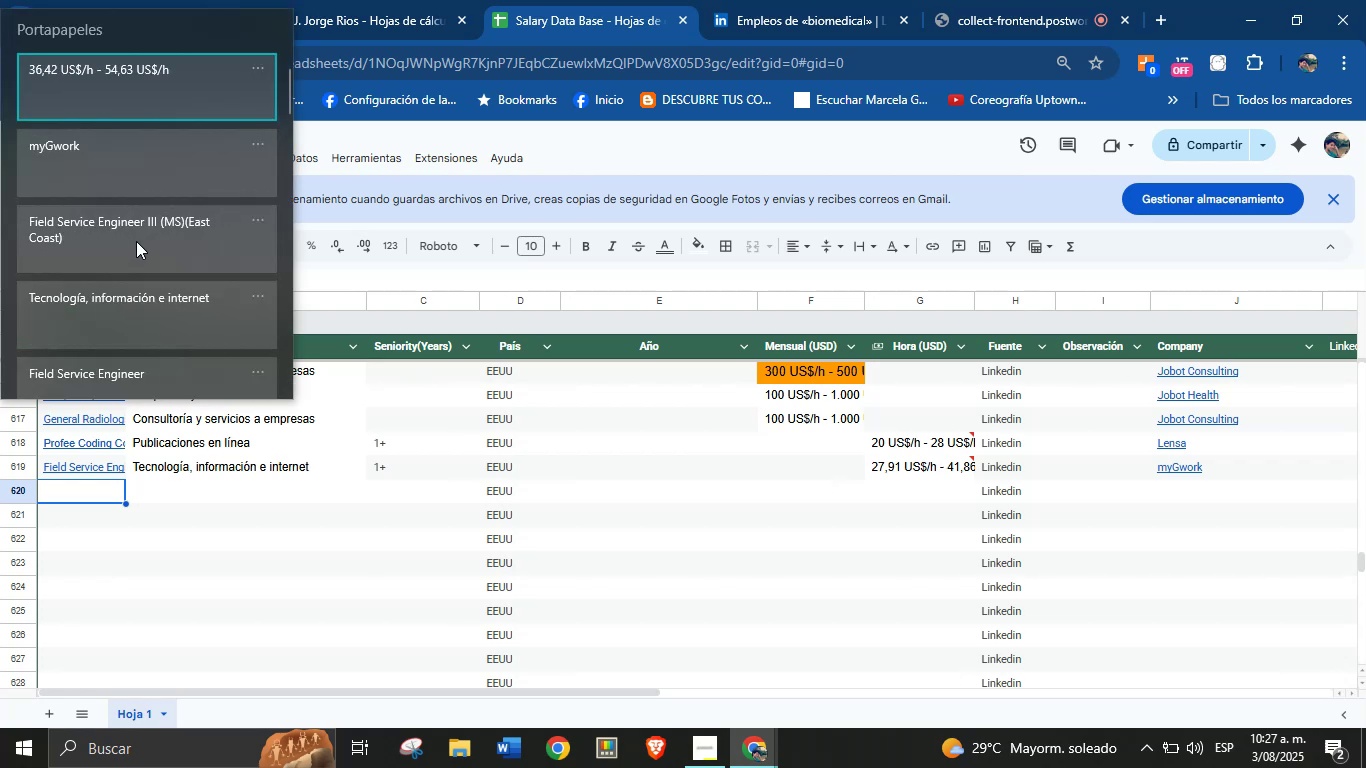 
key(Control+V)
 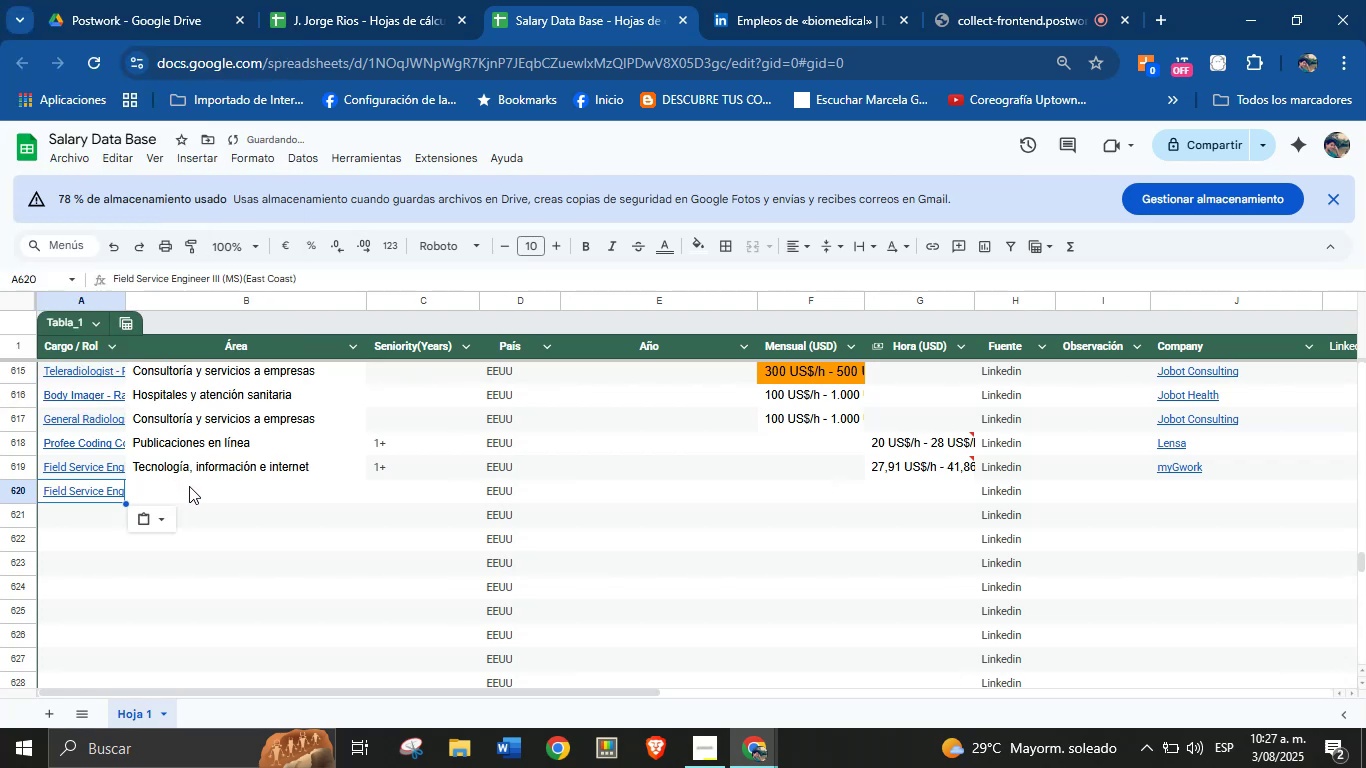 
left_click([189, 487])
 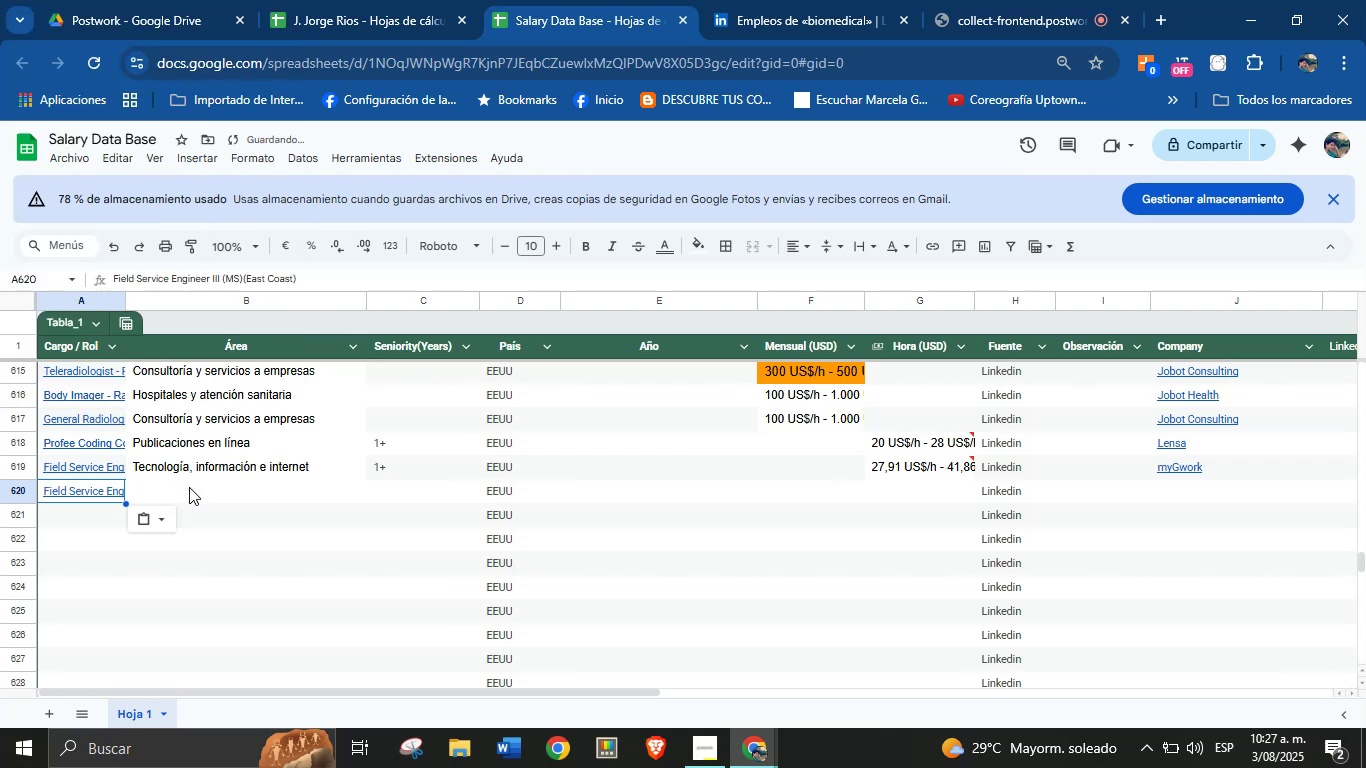 
key(Meta+MetaLeft)
 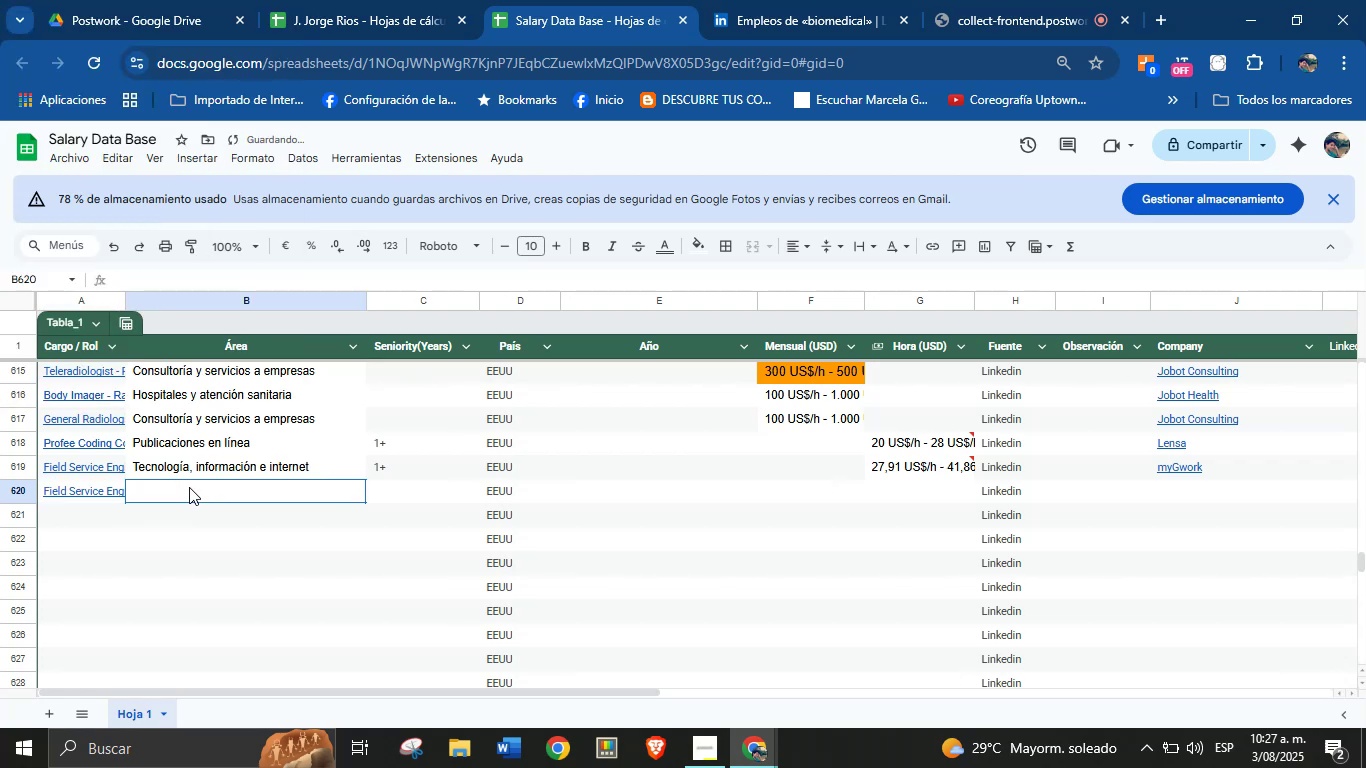 
key(Meta+MetaLeft)
 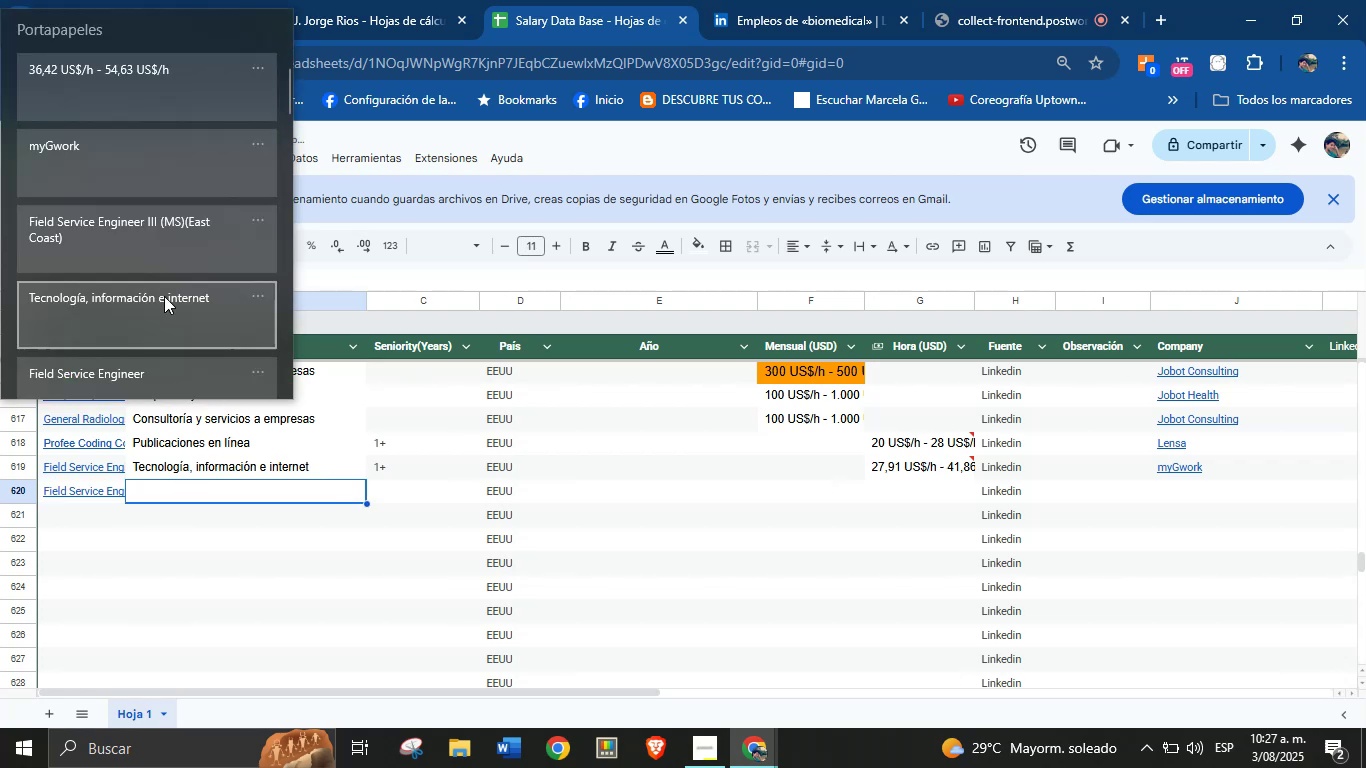 
key(Meta+V)
 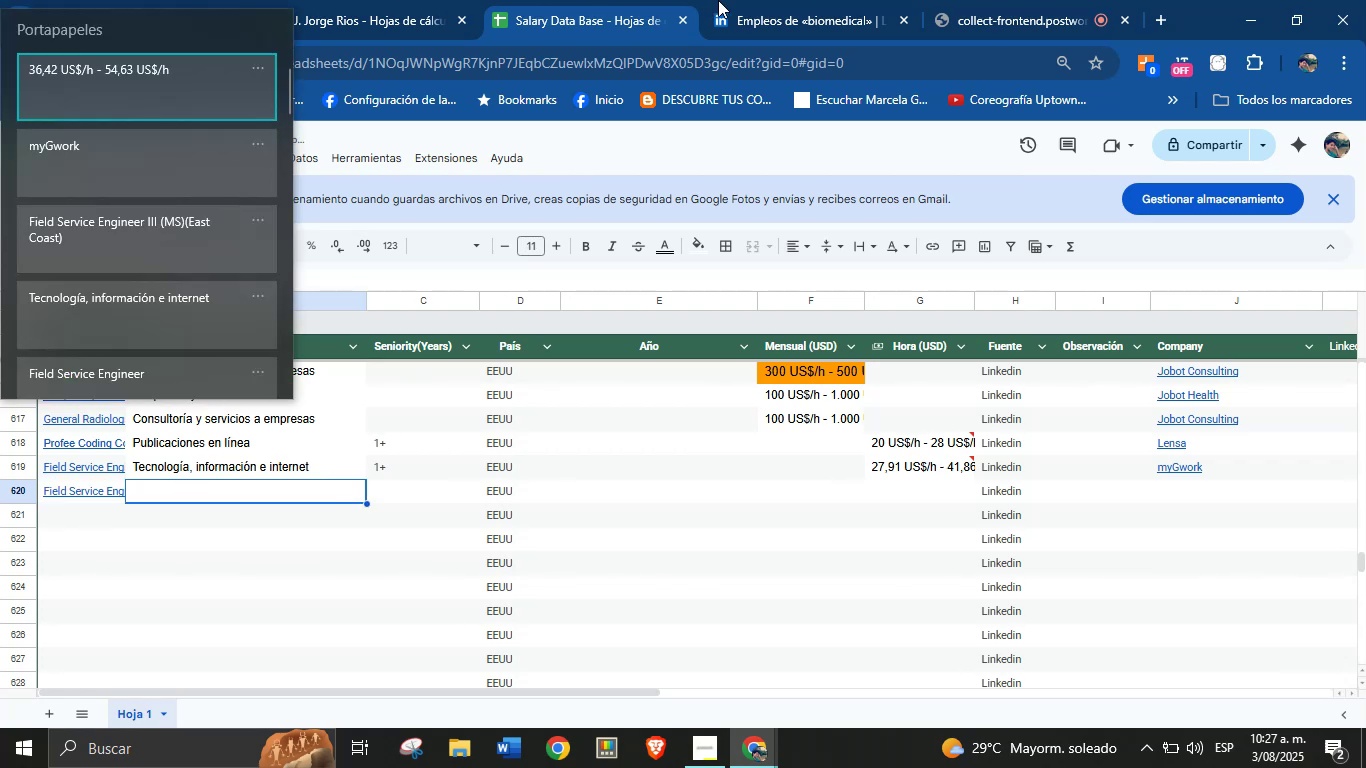 
double_click([719, 0])
 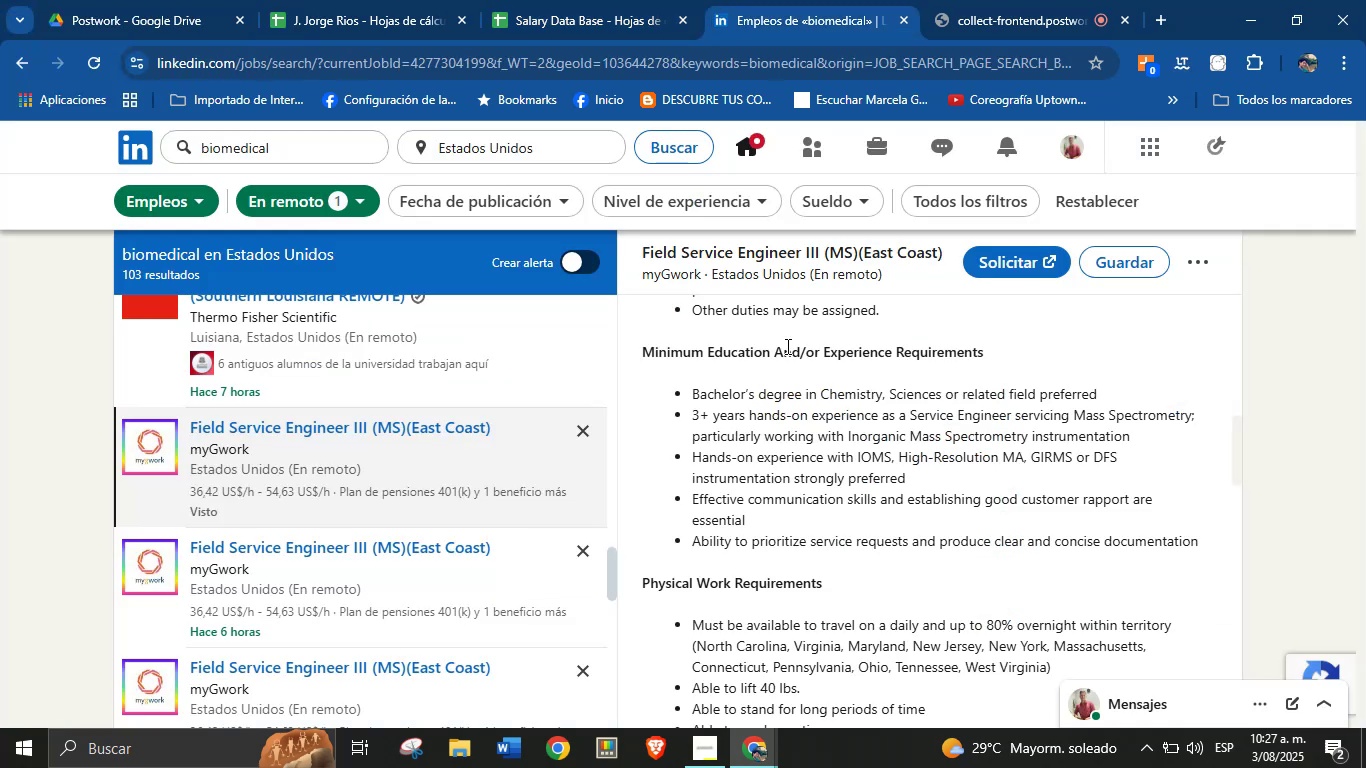 
scroll: coordinate [777, 570], scroll_direction: down, amount: 12.0
 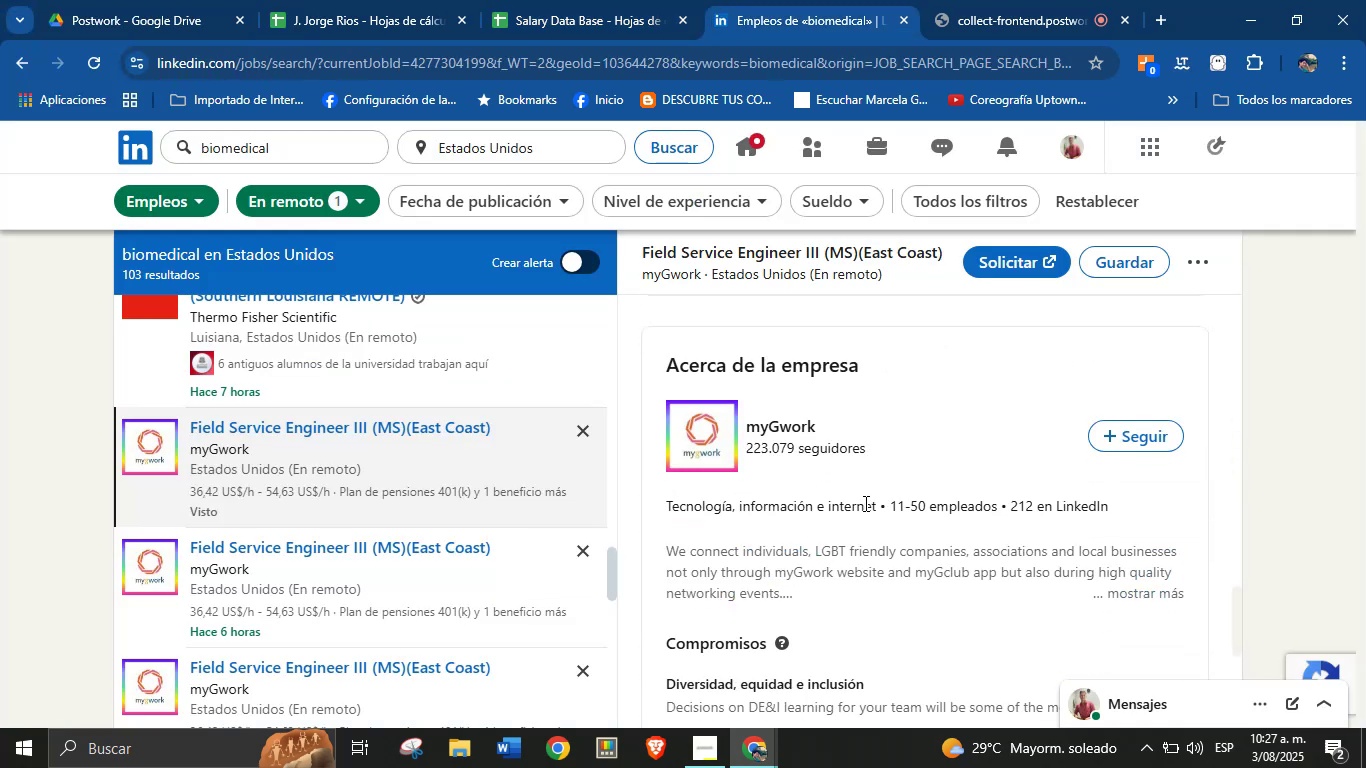 
left_click_drag(start_coordinate=[874, 507], to_coordinate=[668, 511])
 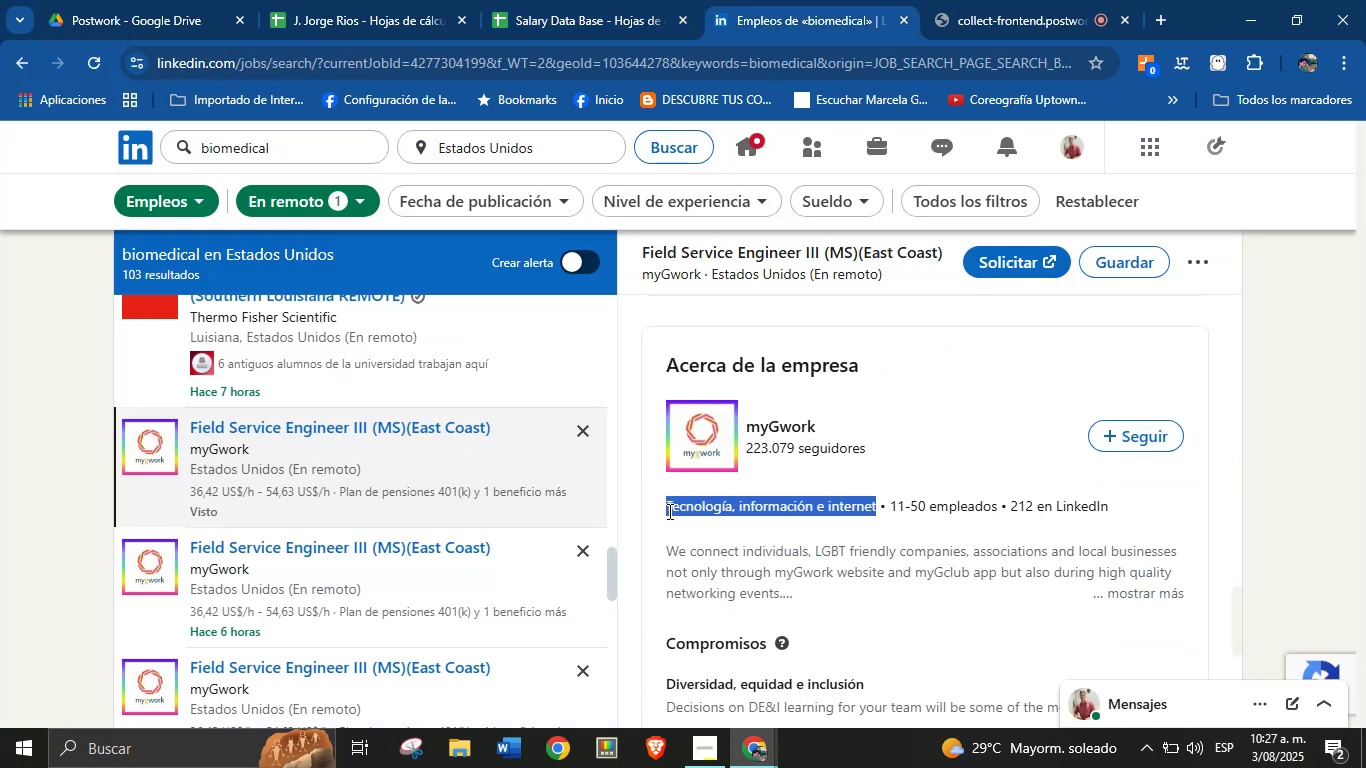 
key(Alt+Control+ControlLeft)
 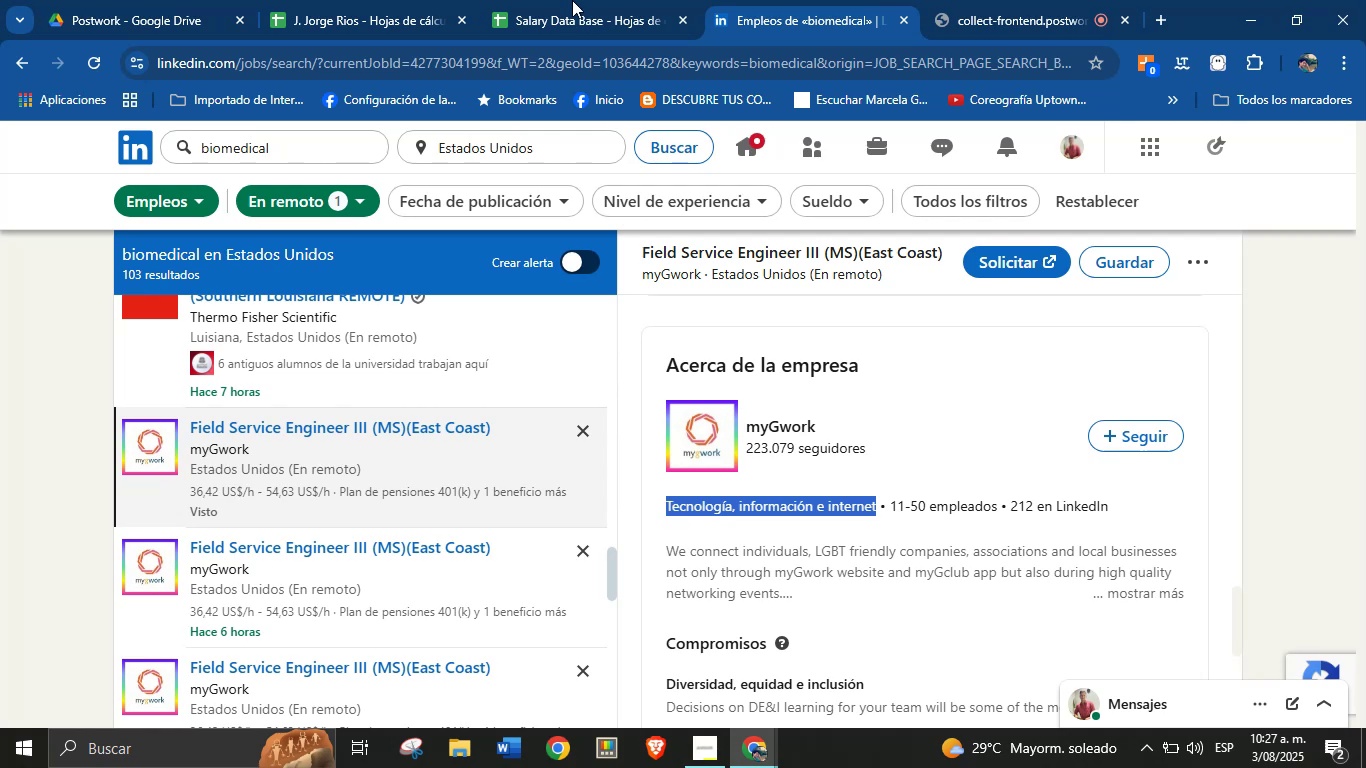 
key(Alt+AltLeft)
 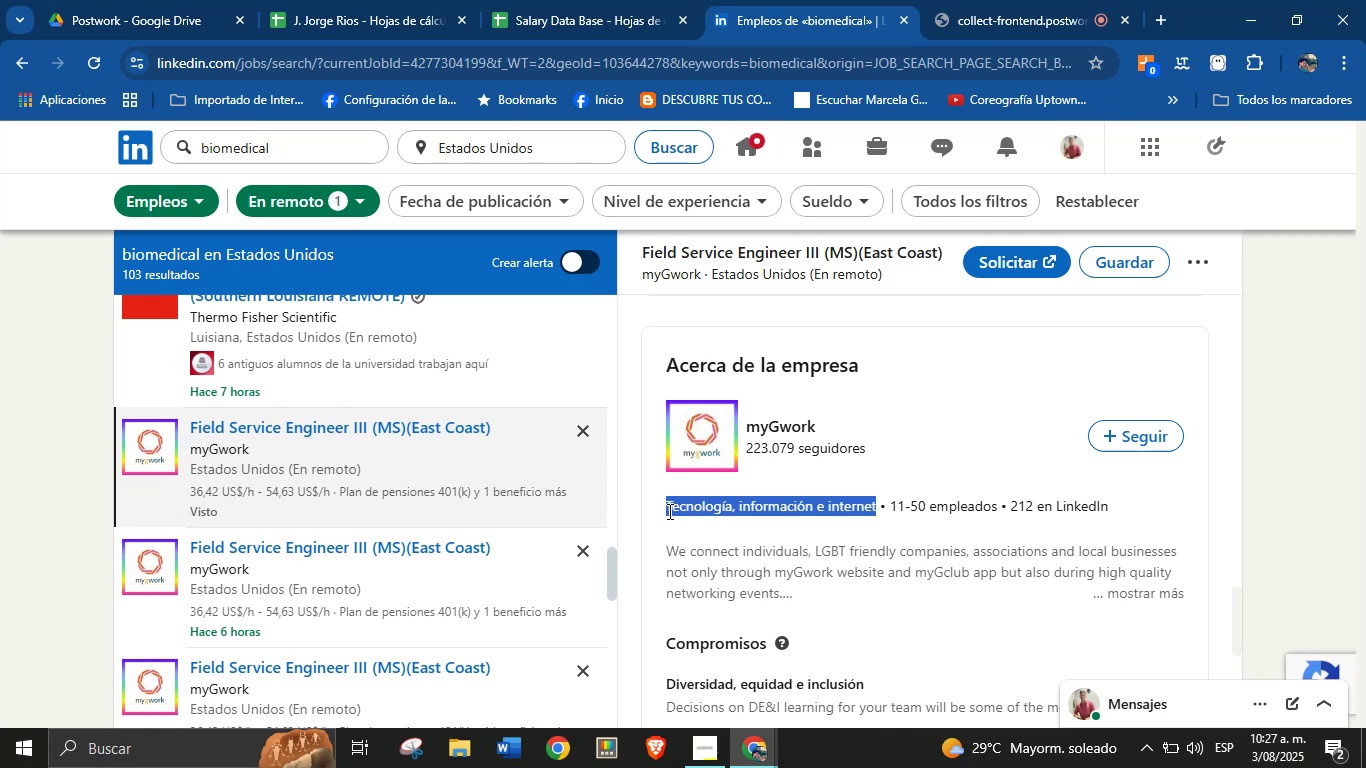 
key(Alt+Control+C)
 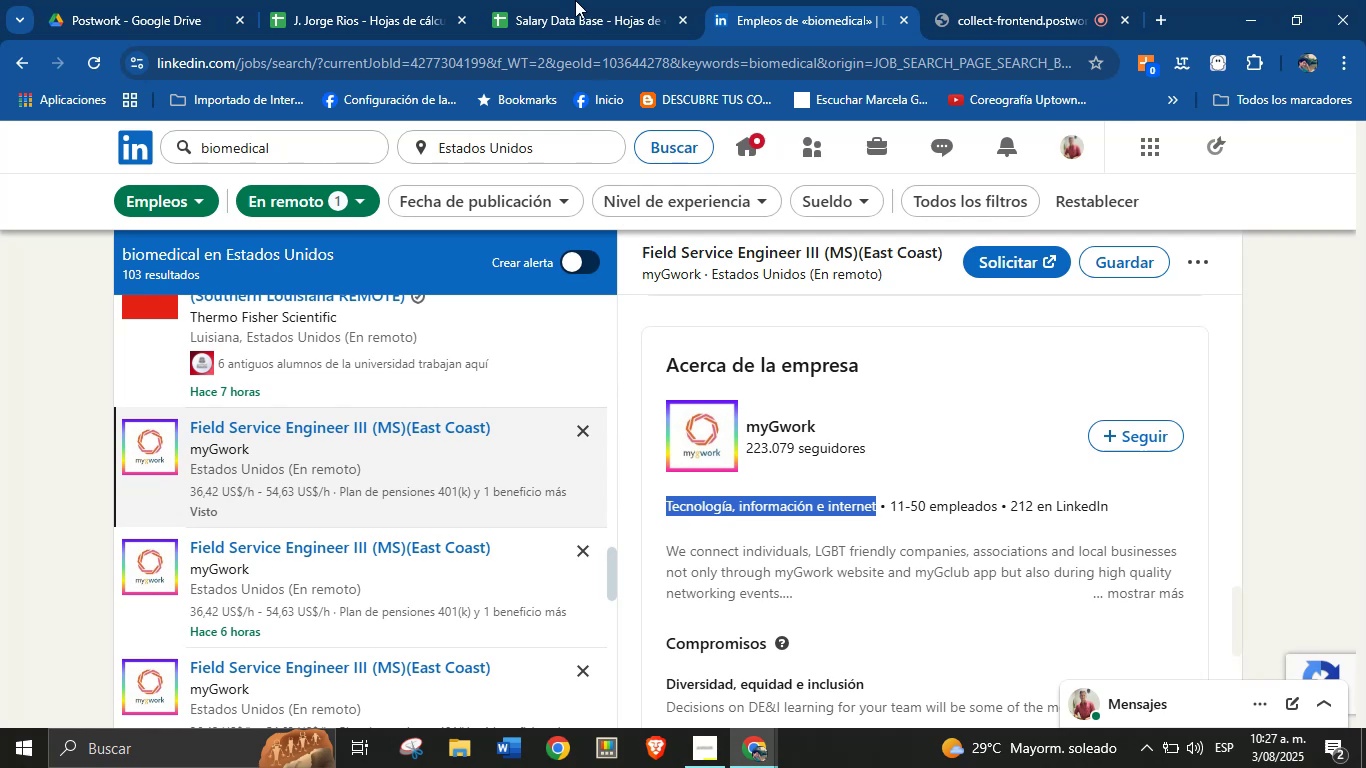 
left_click([564, 0])
 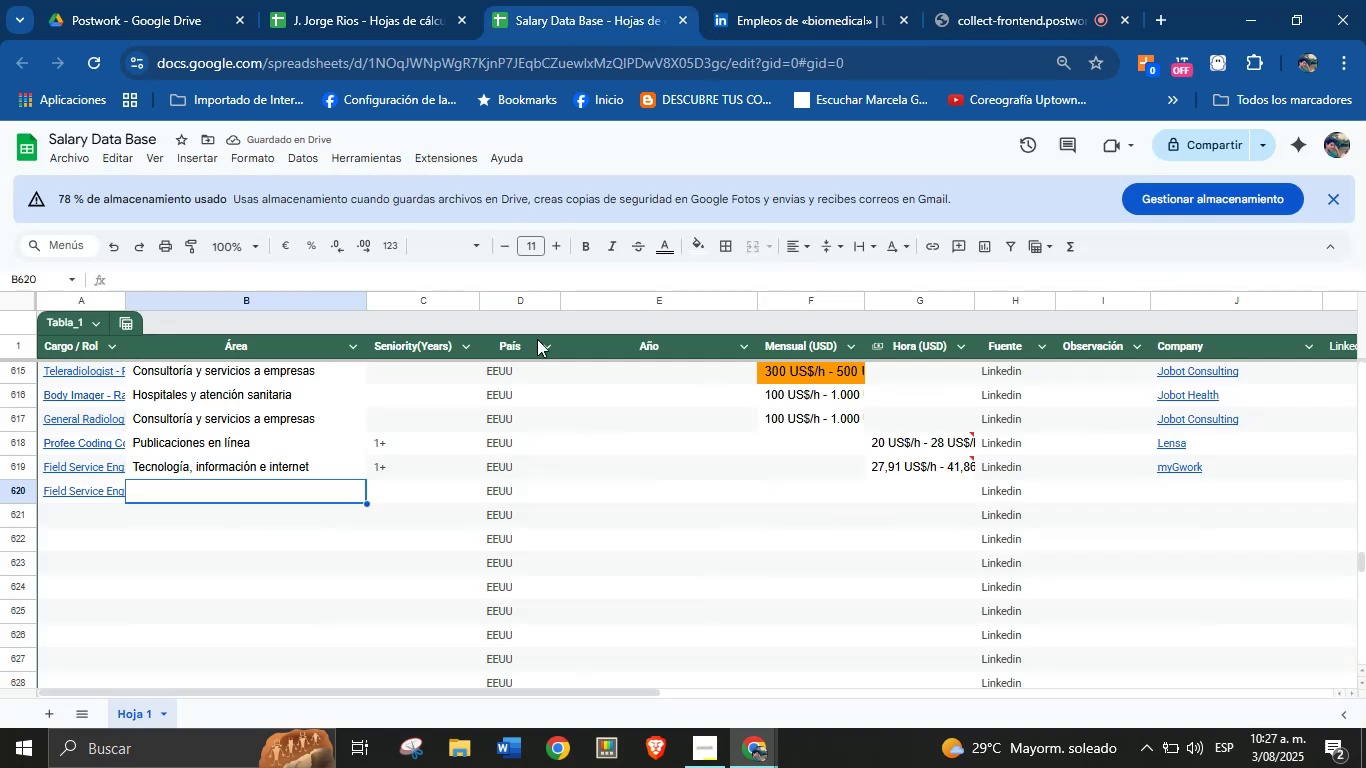 
key(Meta+MetaLeft)
 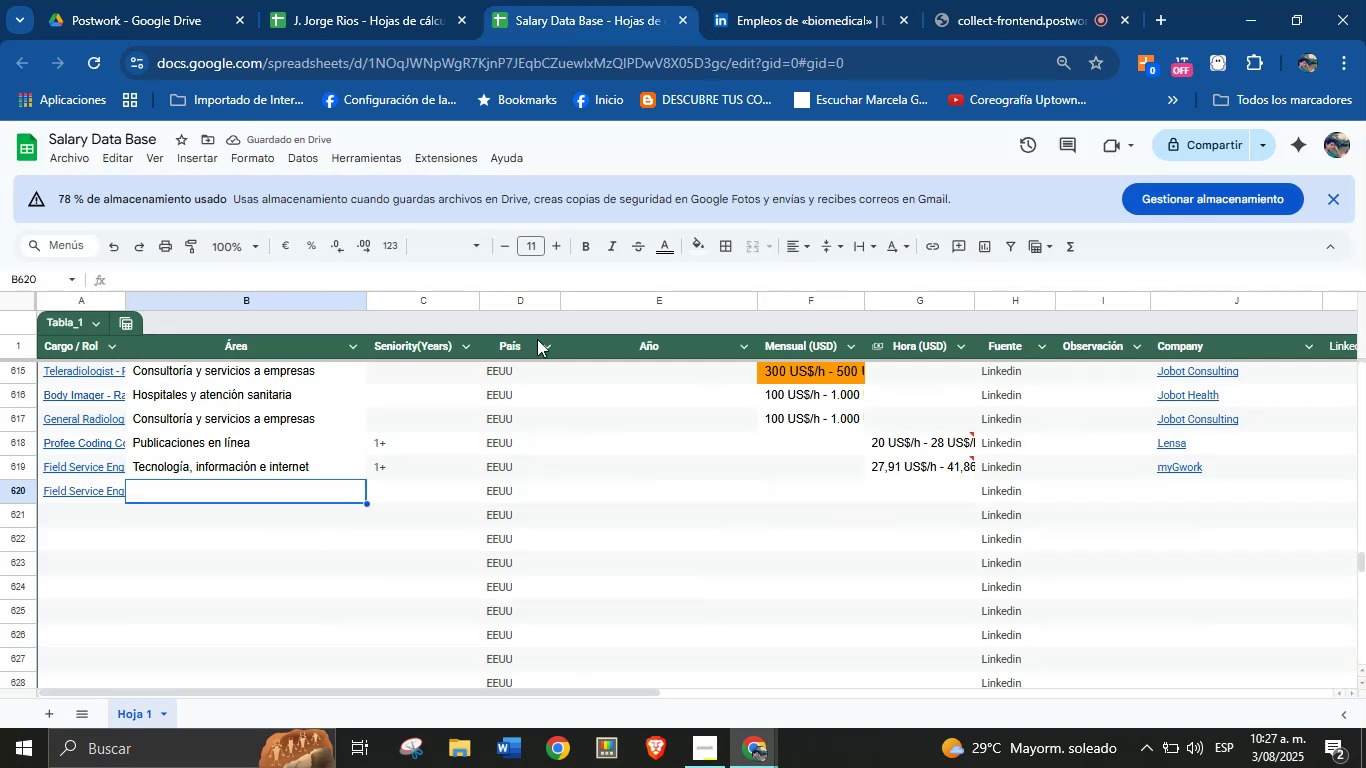 
key(Meta+MetaLeft)
 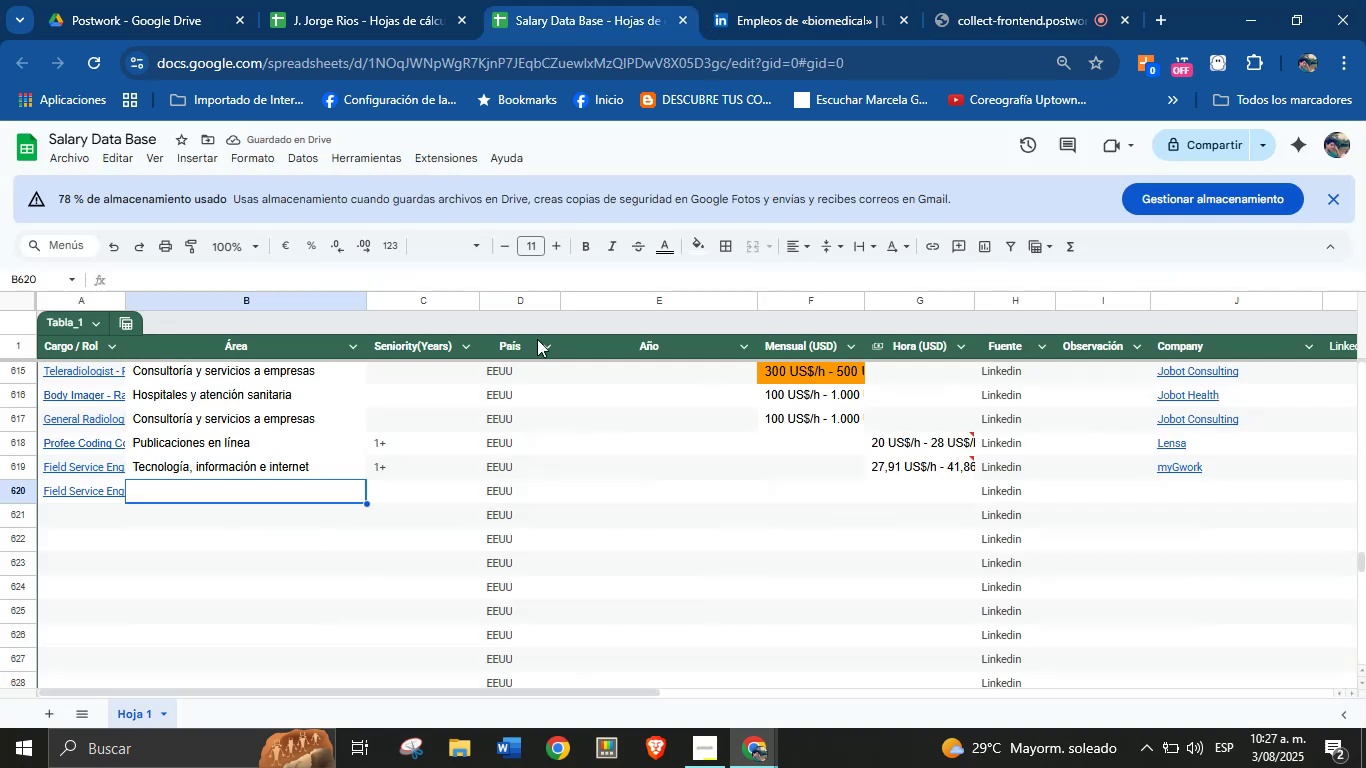 
key(Meta+V)
 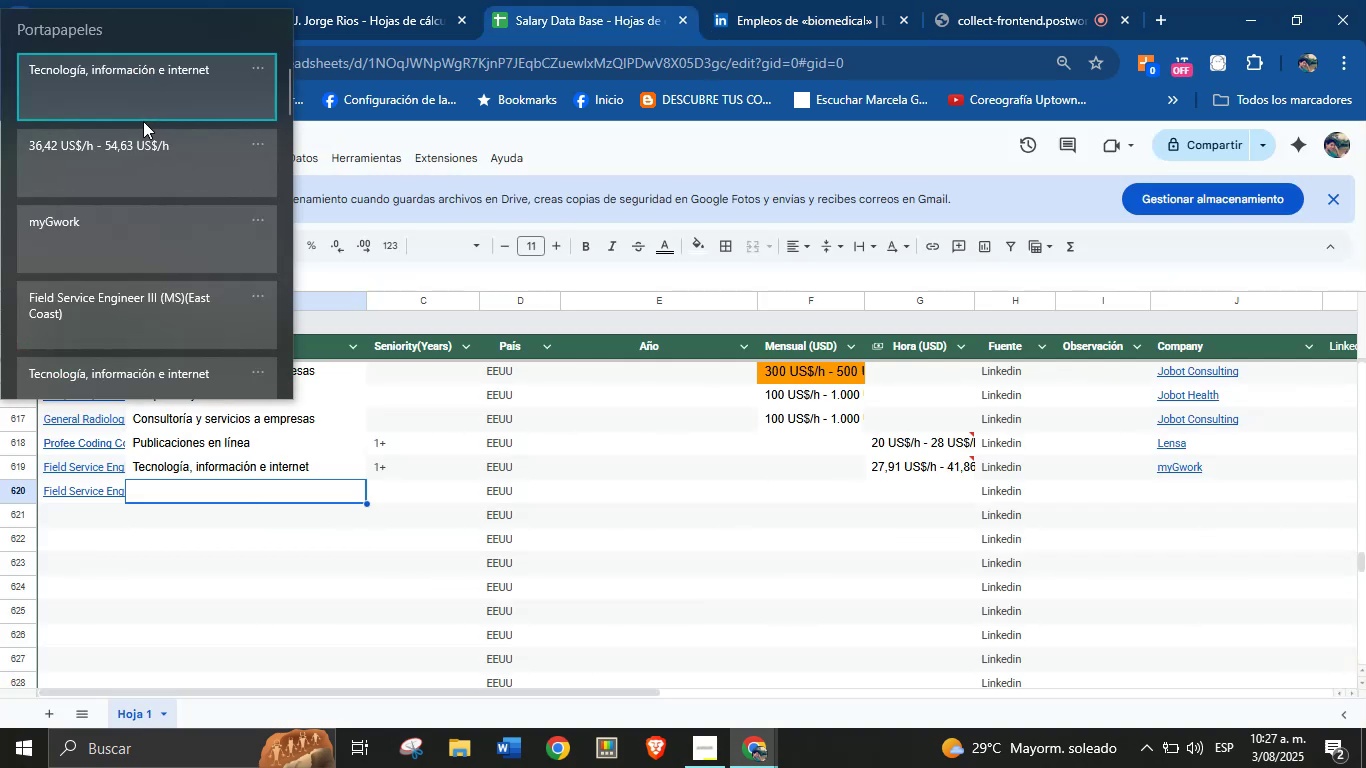 
left_click([142, 106])
 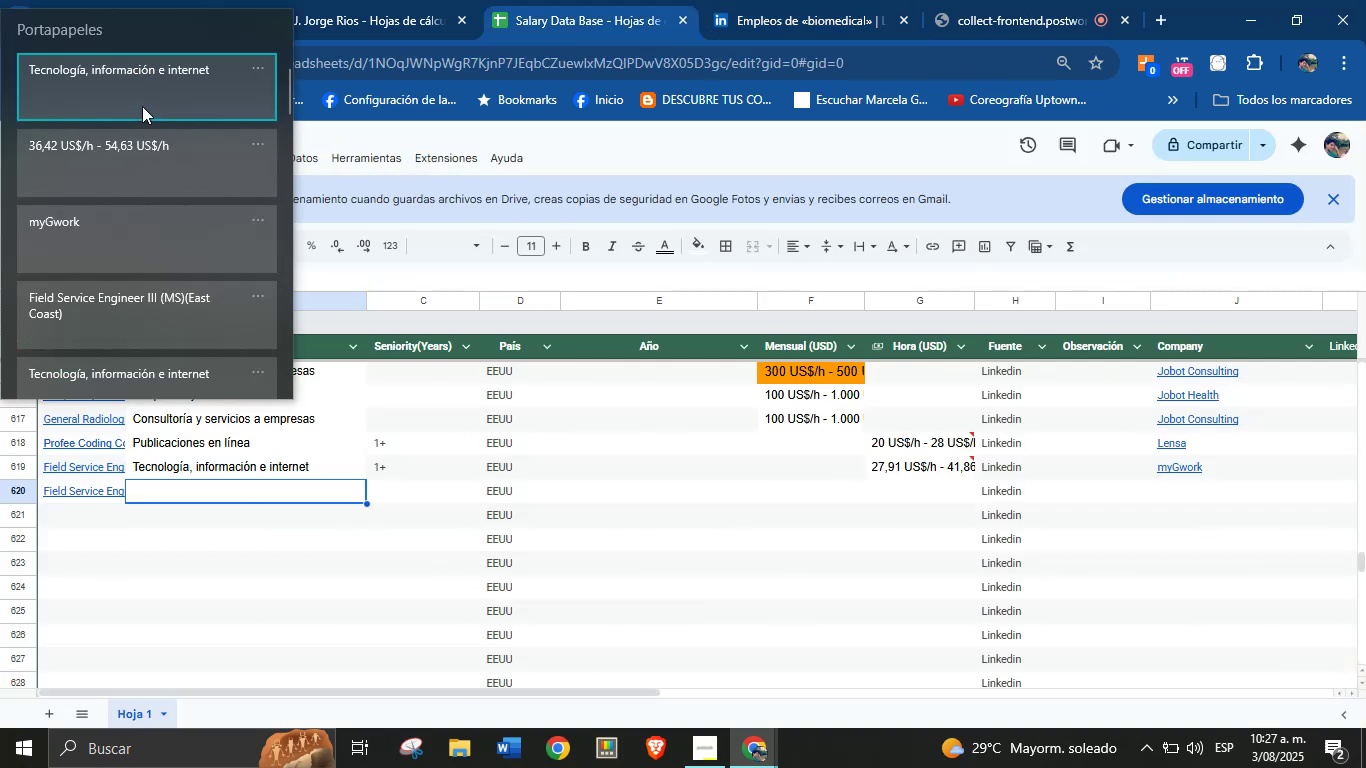 
key(Control+ControlLeft)
 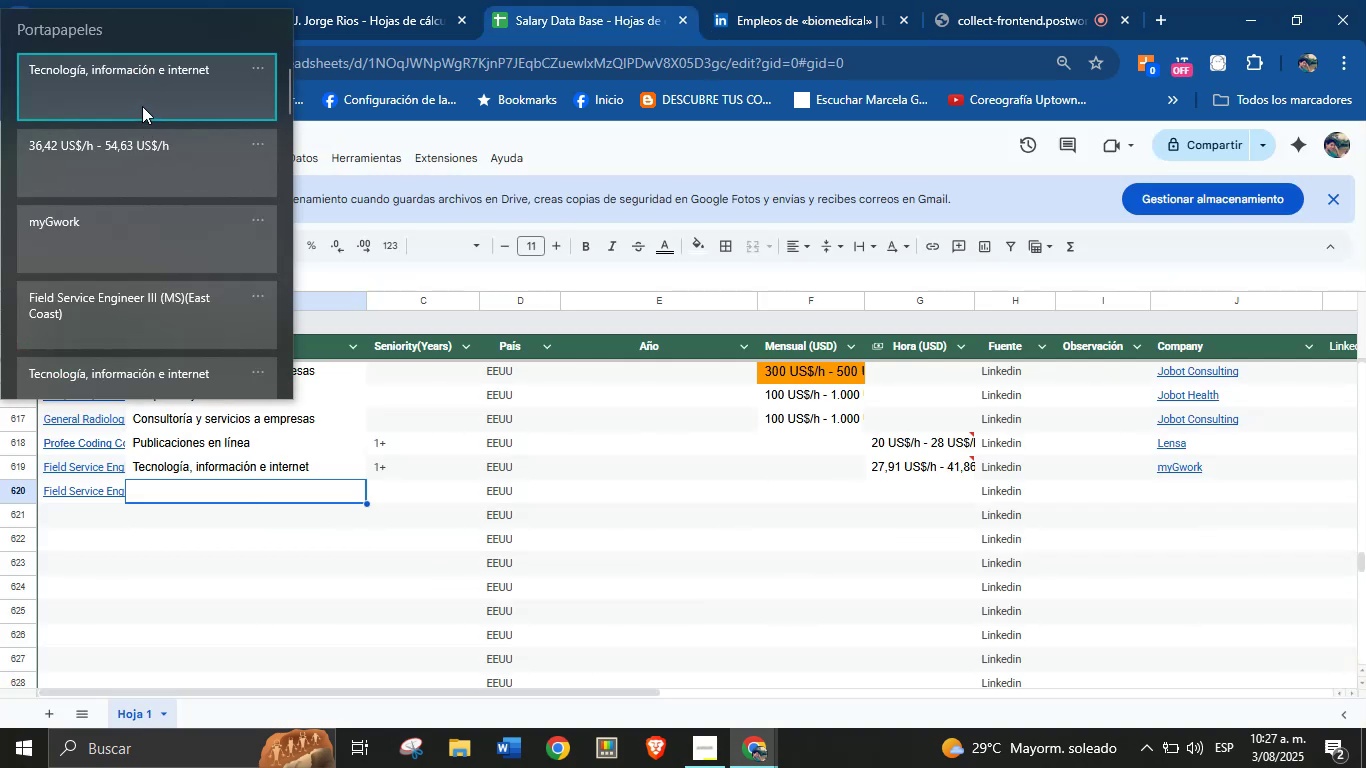 
key(Control+V)
 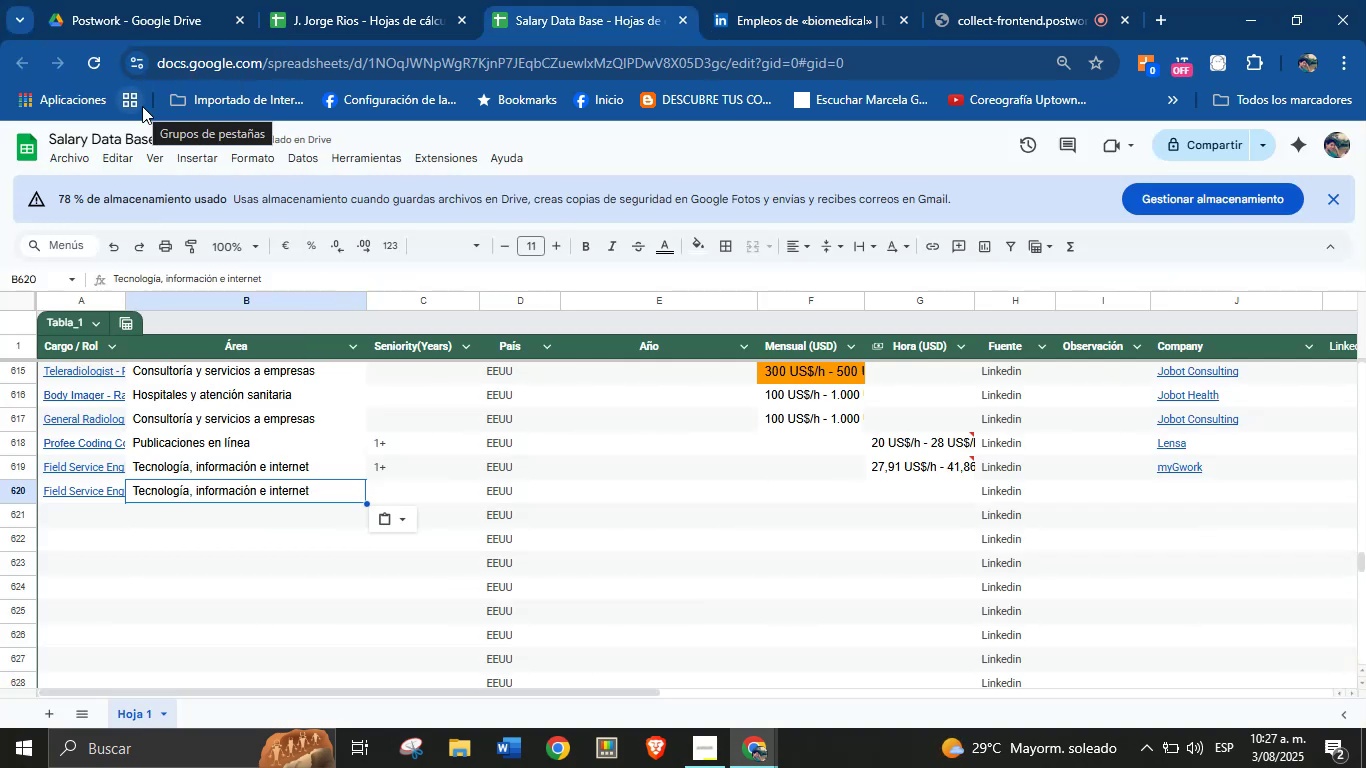 
wait(5.44)
 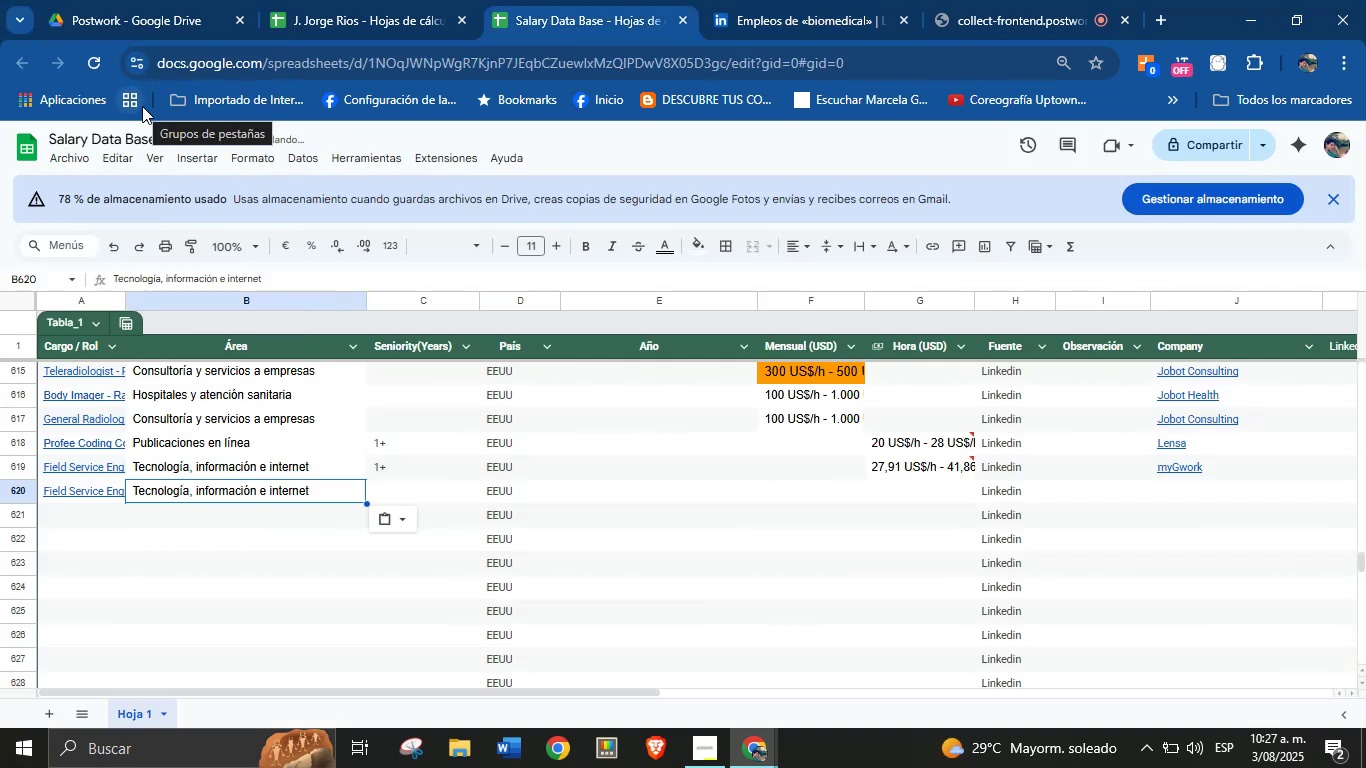 
left_click([793, 0])
 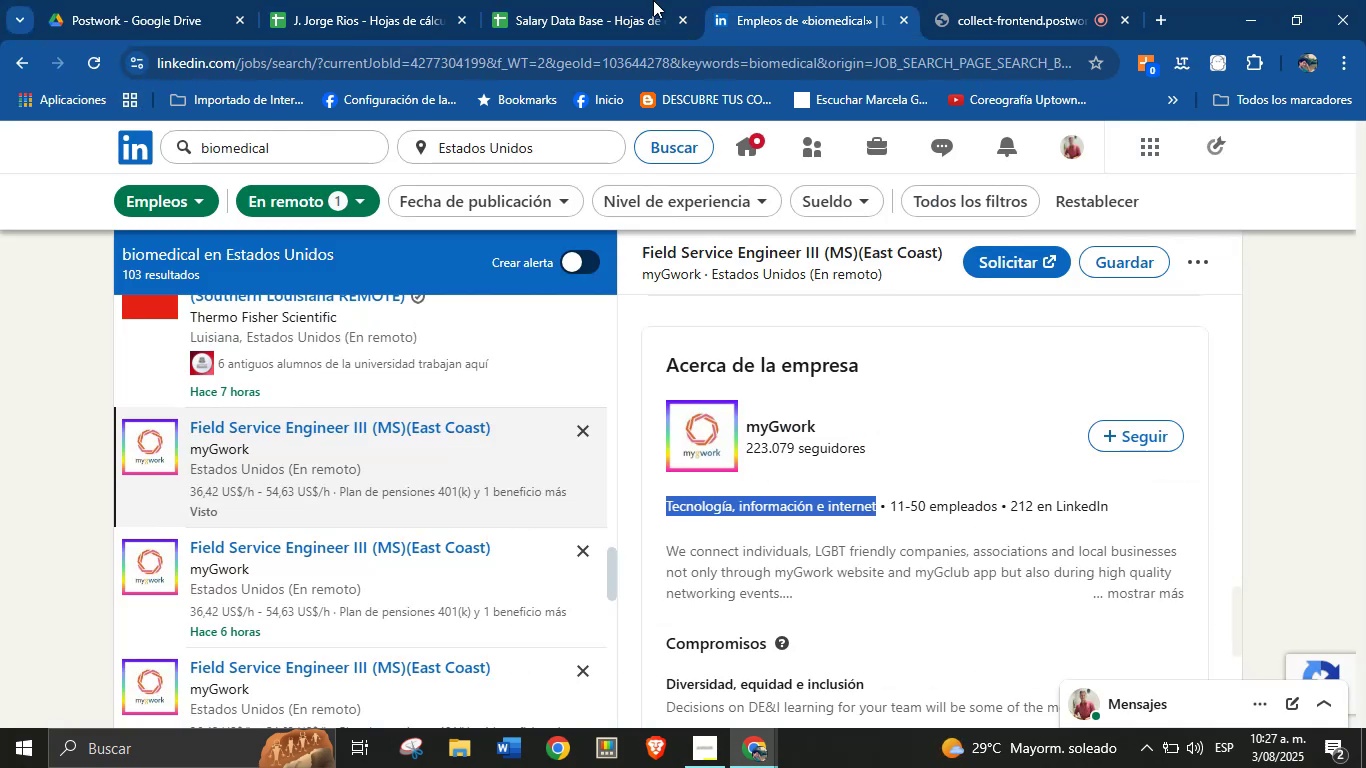 
left_click([621, 0])
 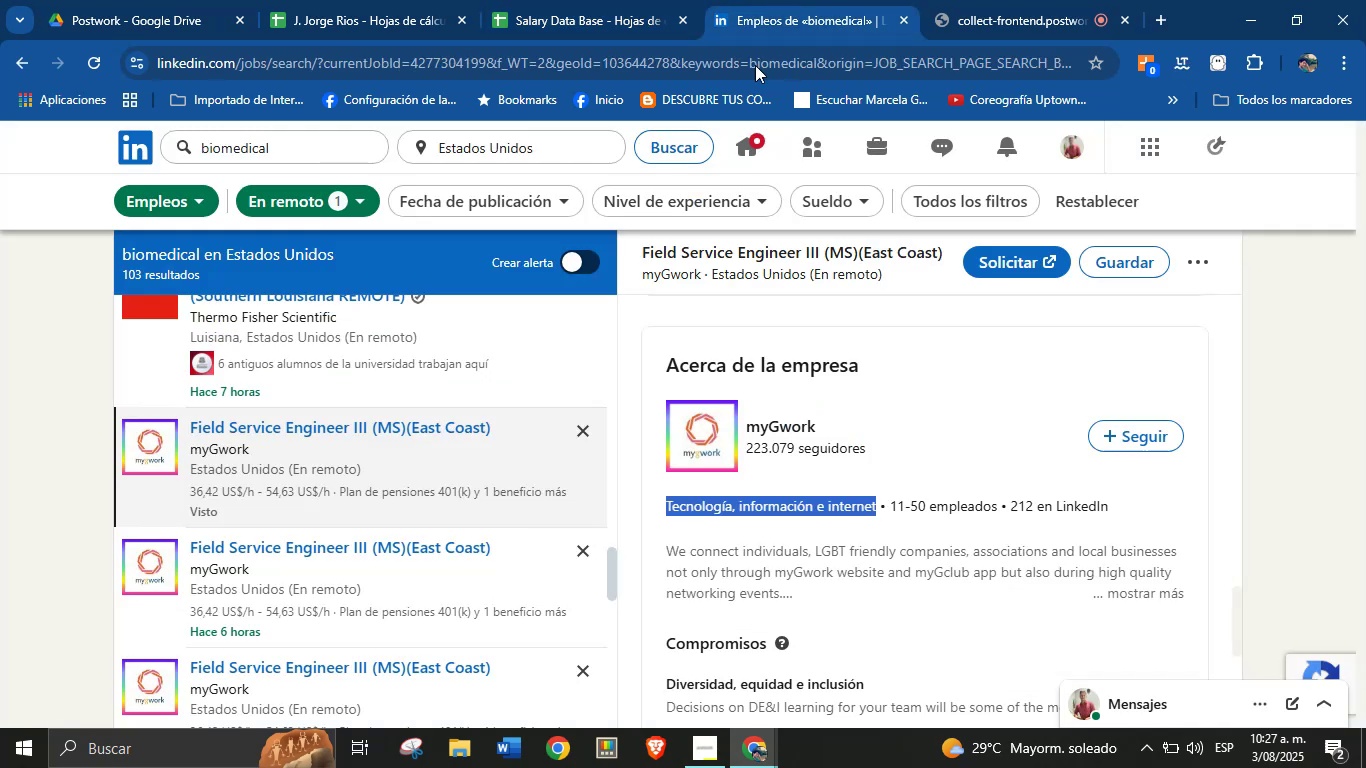 
scroll: coordinate [794, 523], scroll_direction: up, amount: 36.0
 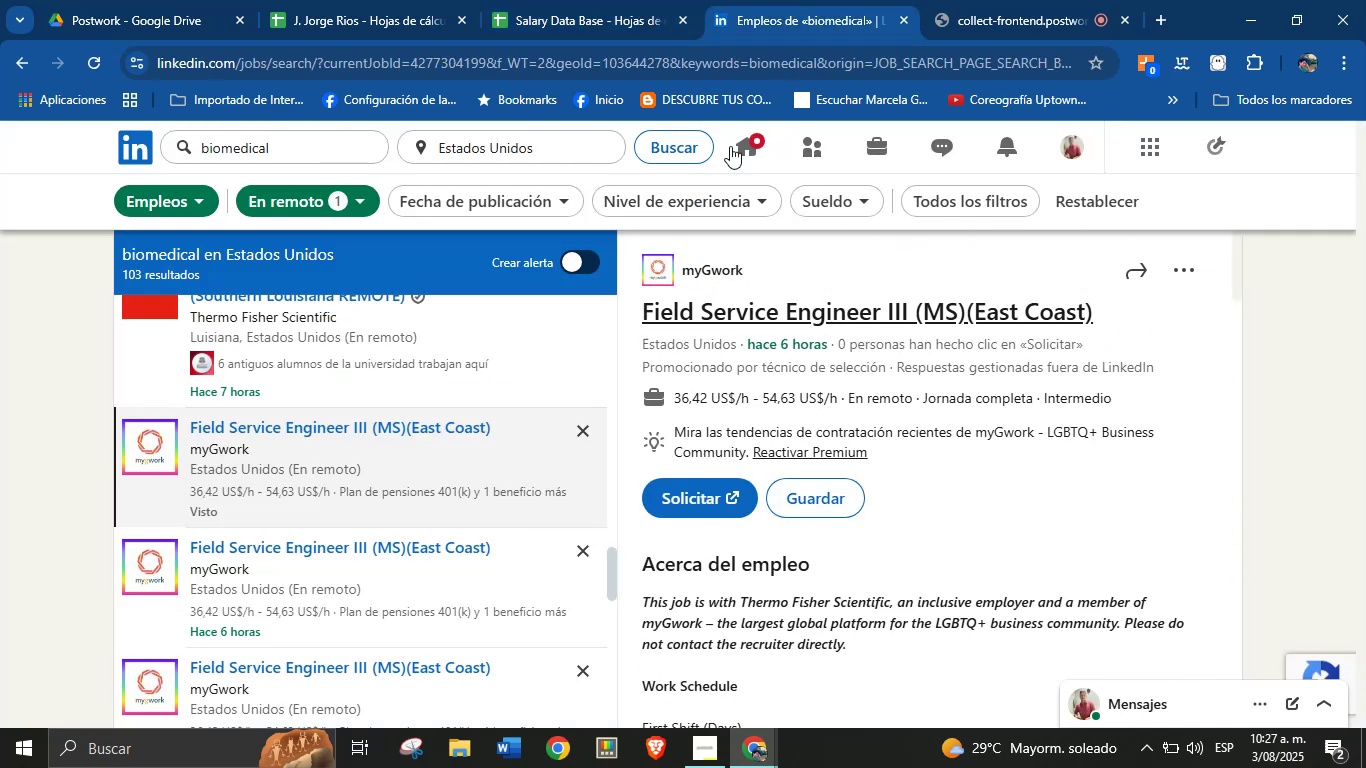 
left_click([621, 0])
 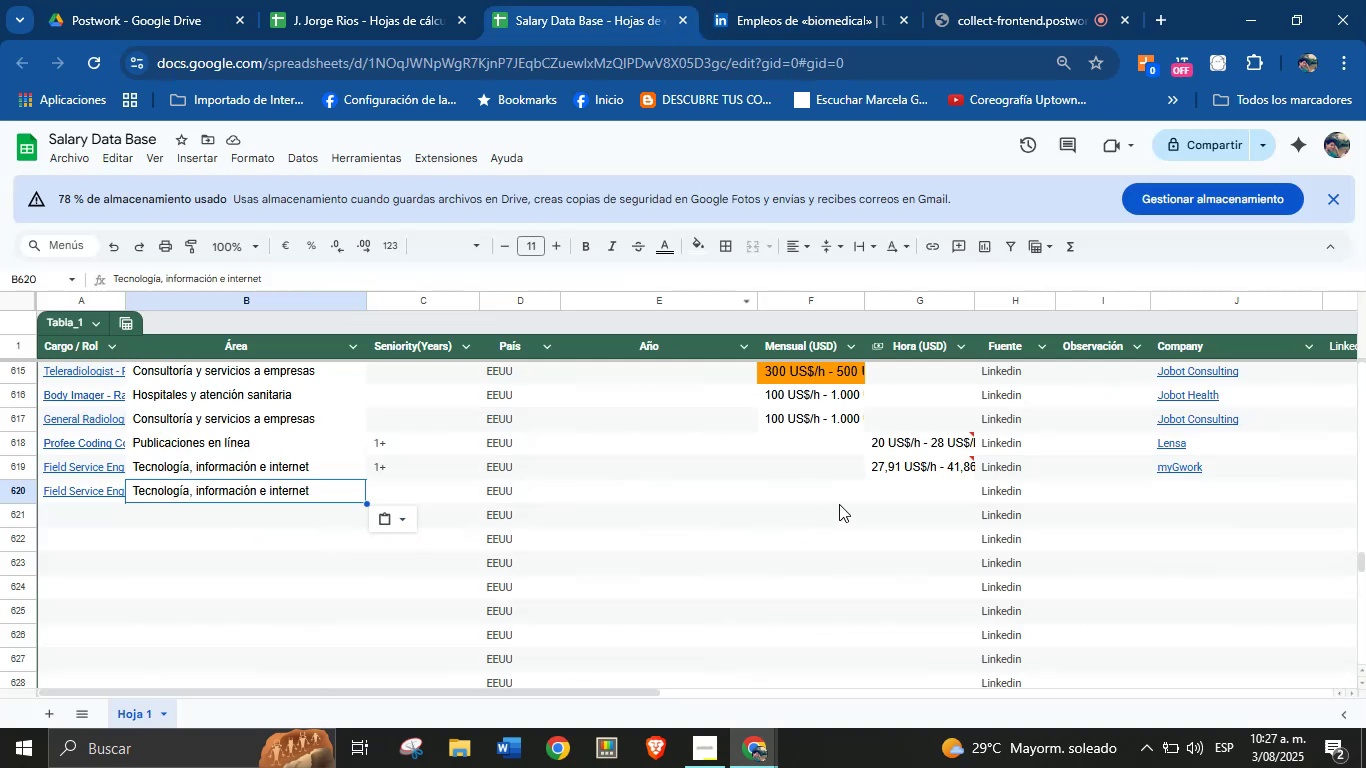 
left_click([935, 486])
 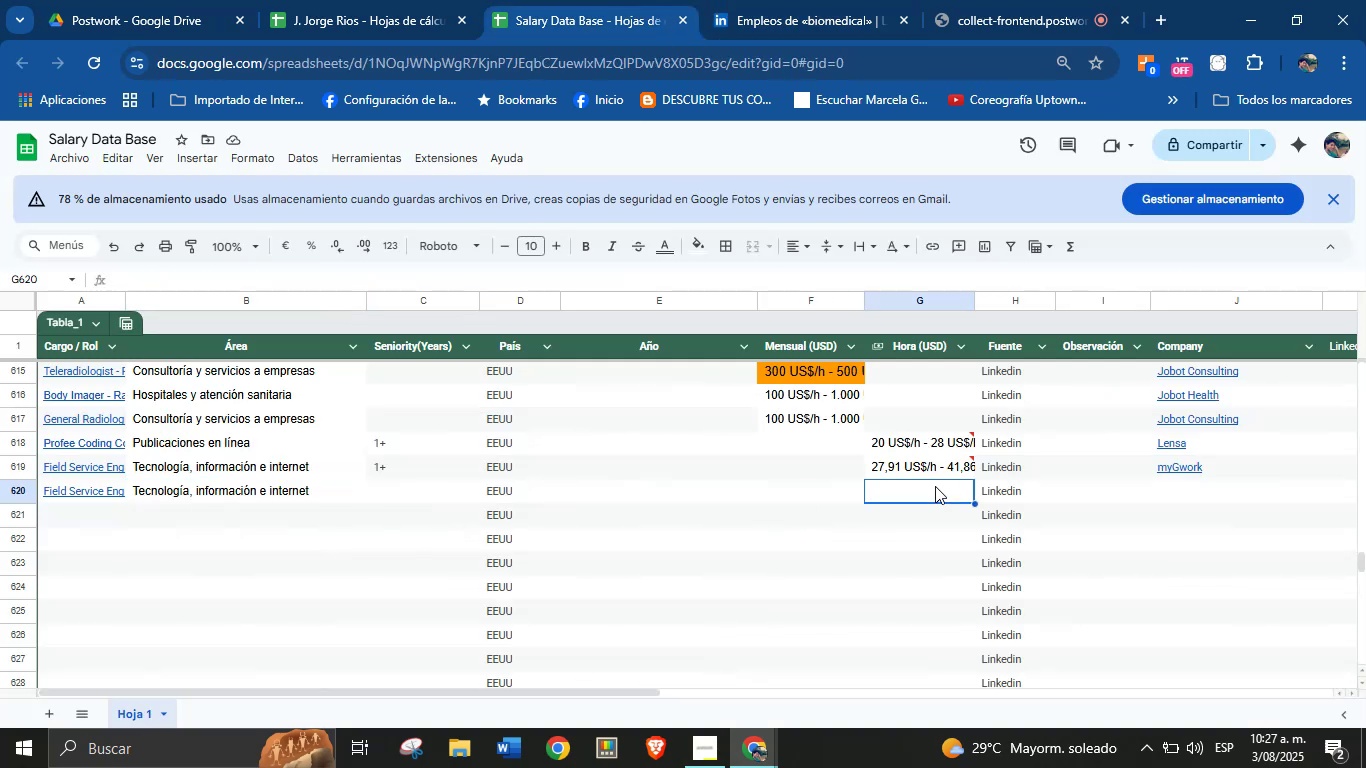 
key(Meta+MetaLeft)
 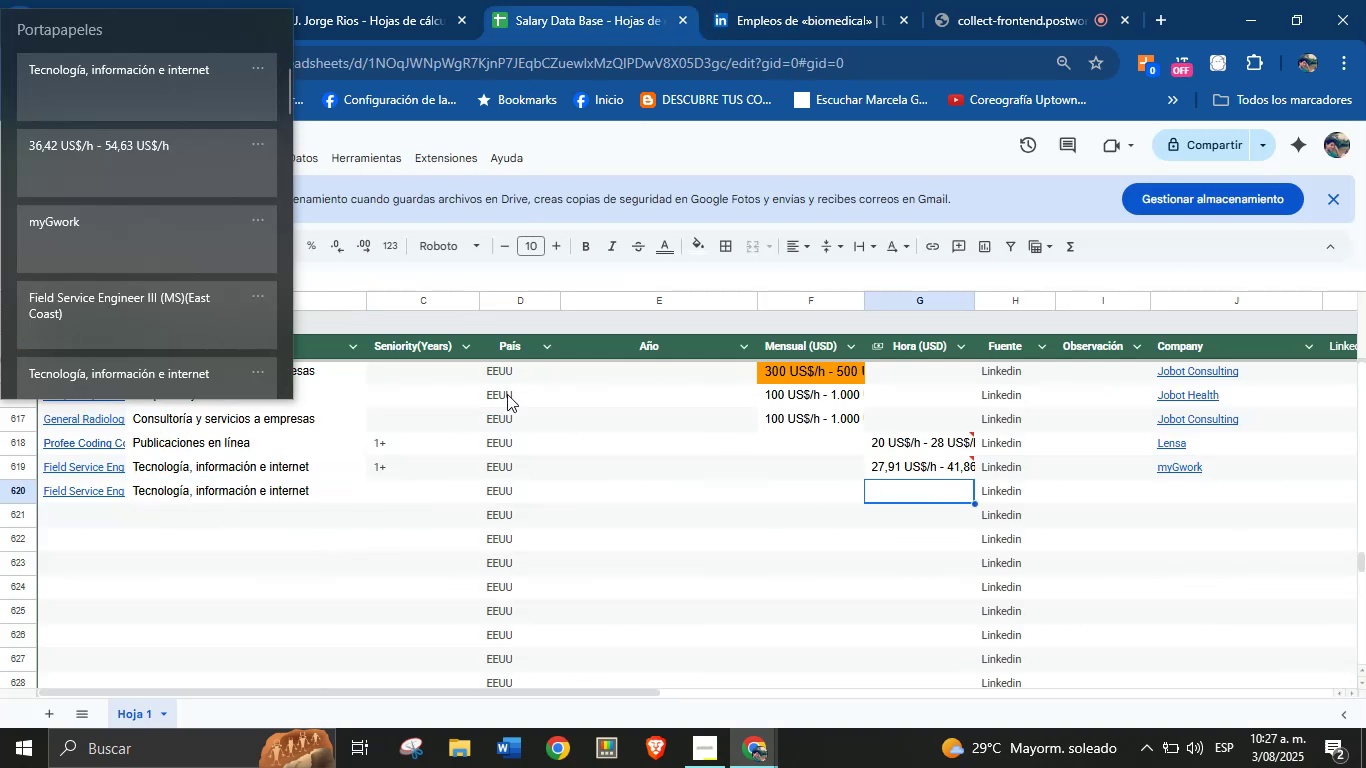 
key(Meta+MetaLeft)
 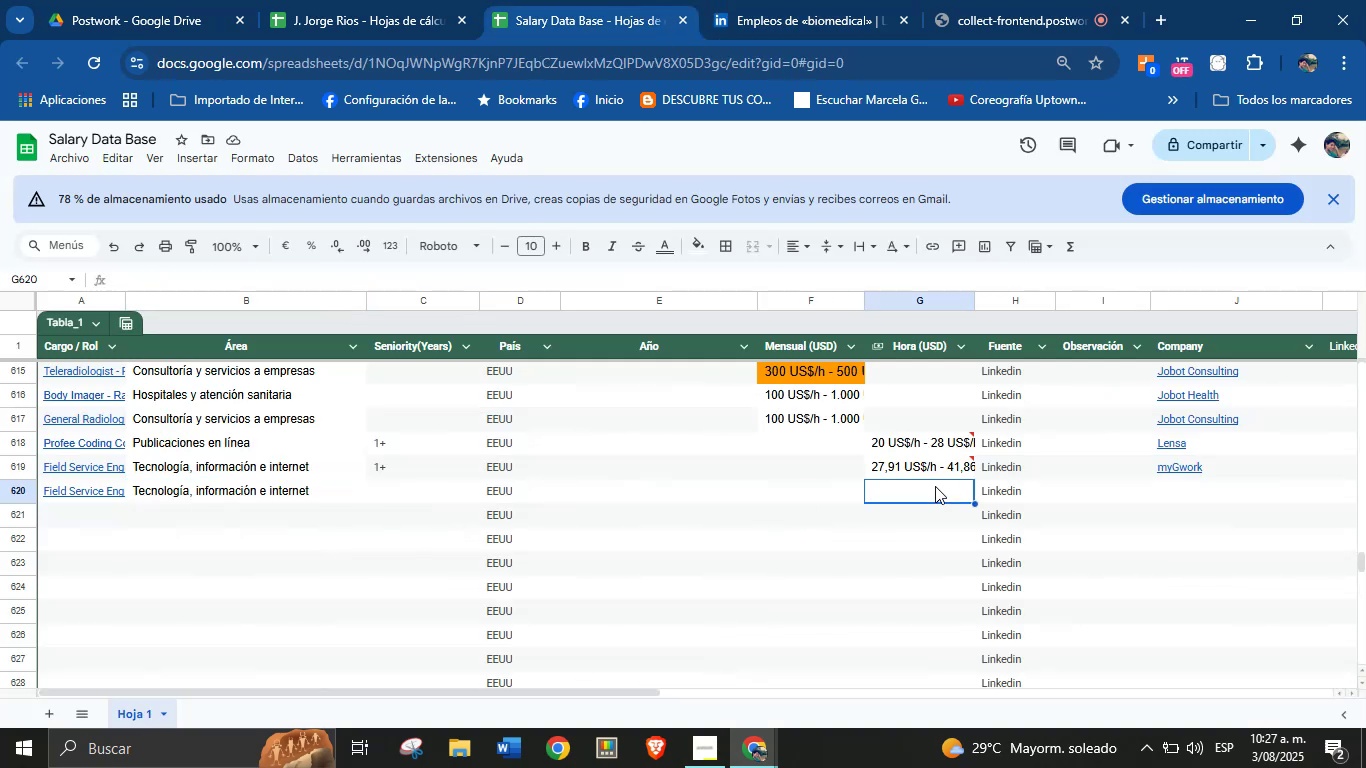 
key(Meta+V)
 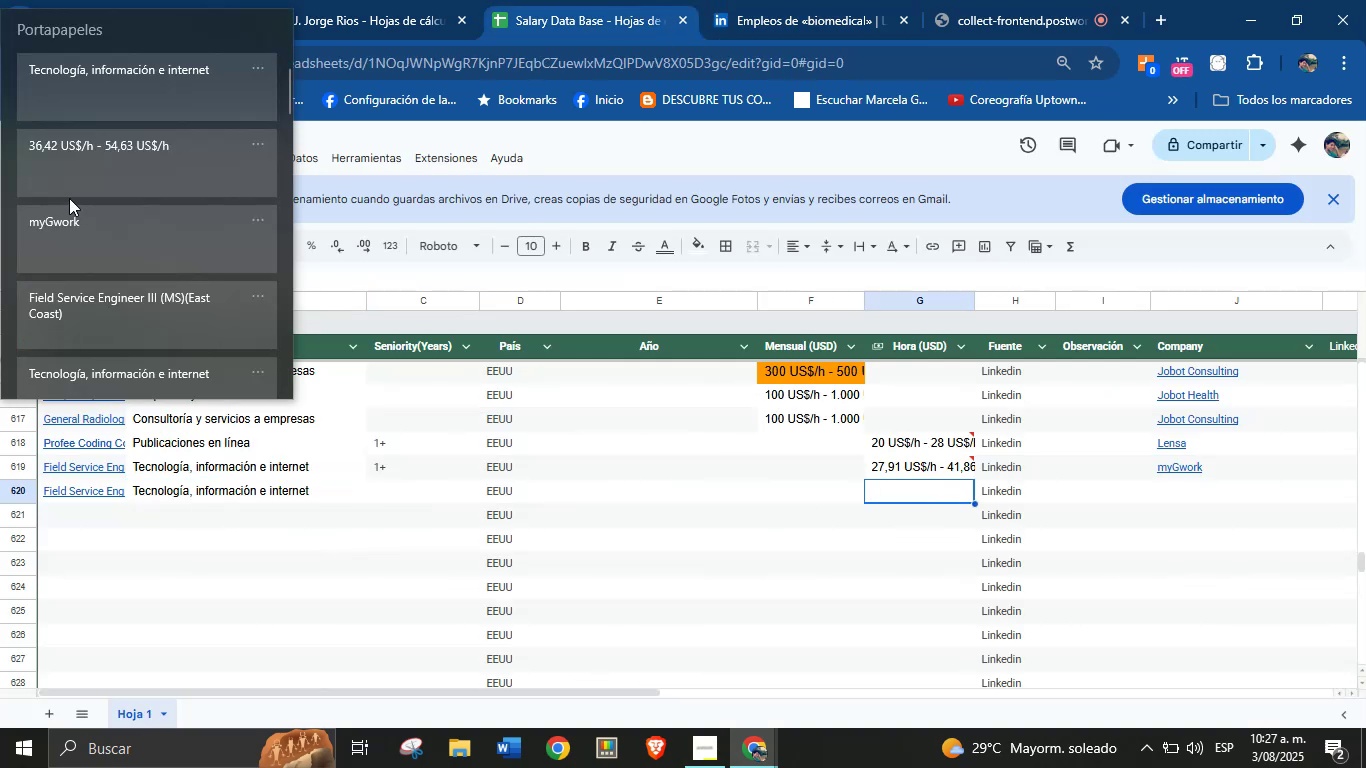 
left_click([96, 173])
 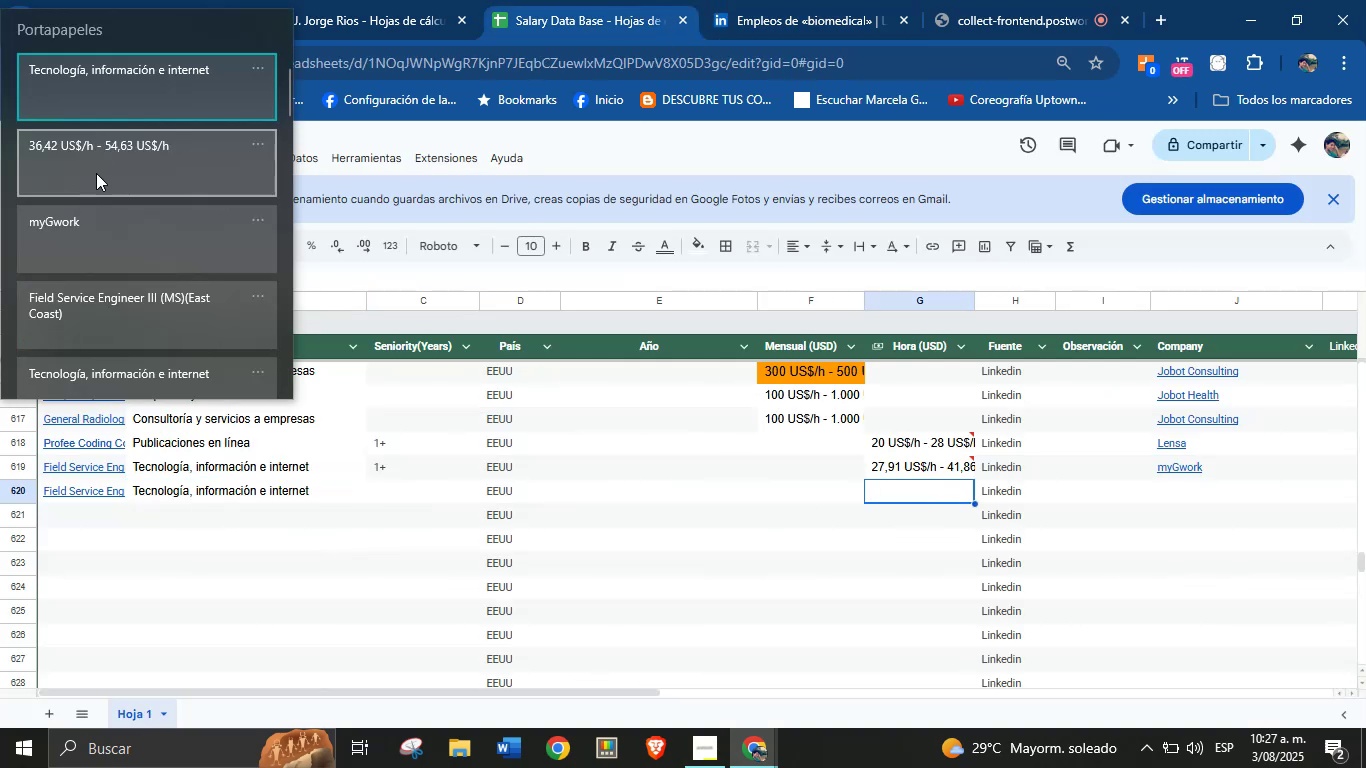 
key(Control+ControlLeft)
 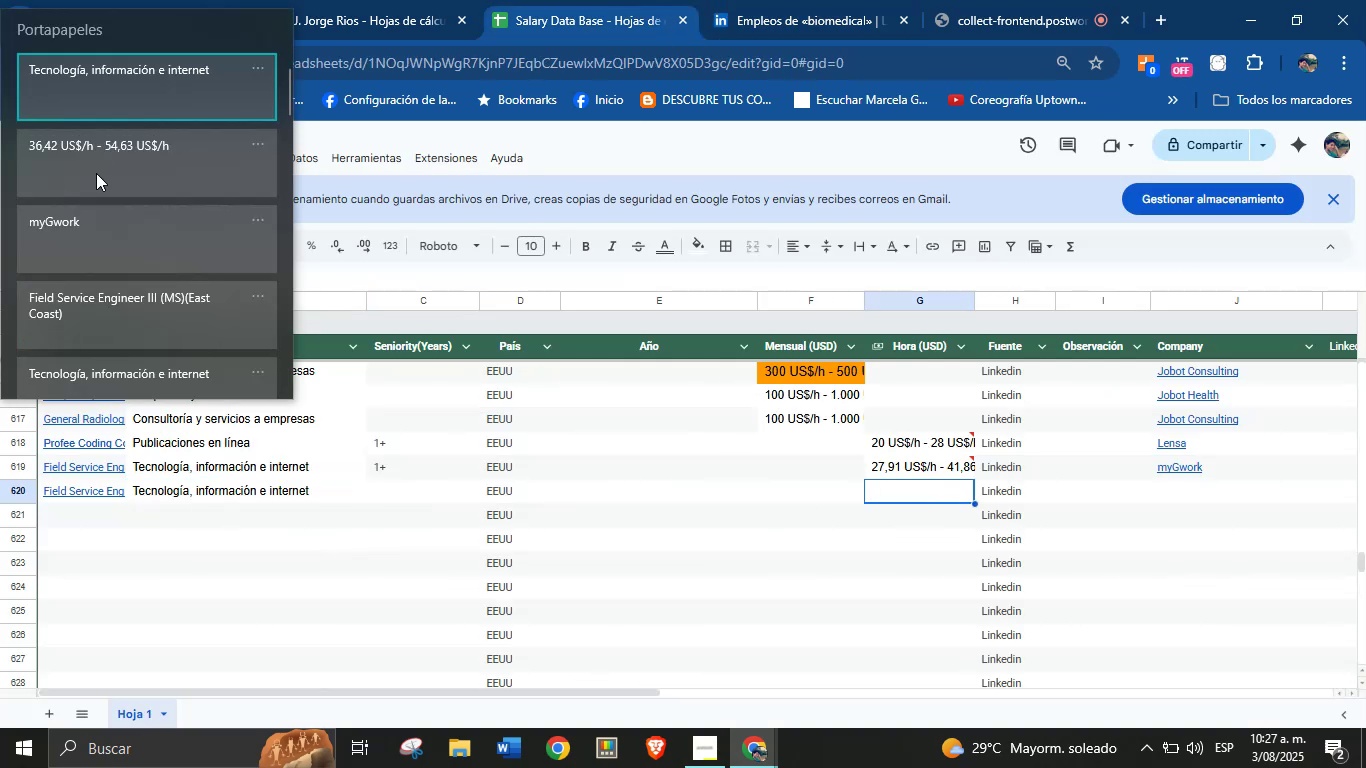 
key(Control+V)
 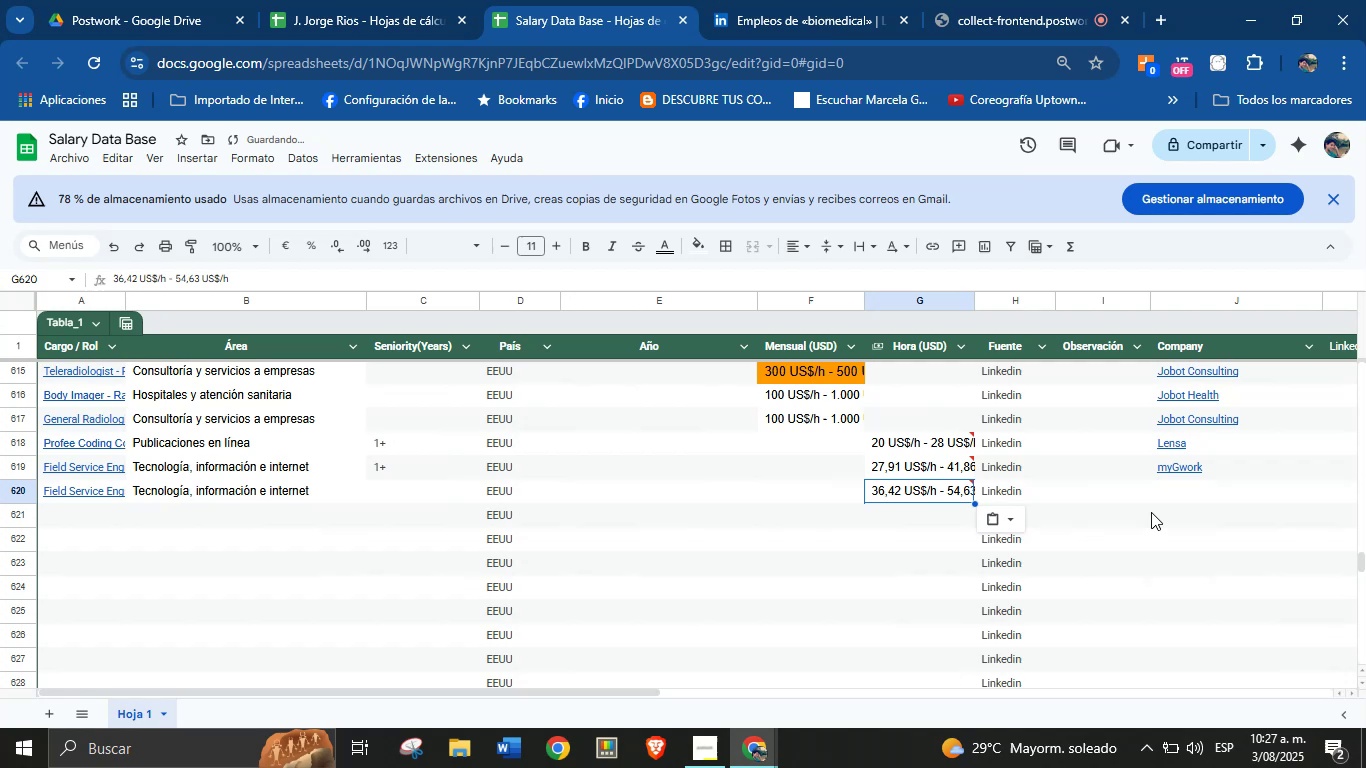 
left_click([1173, 496])
 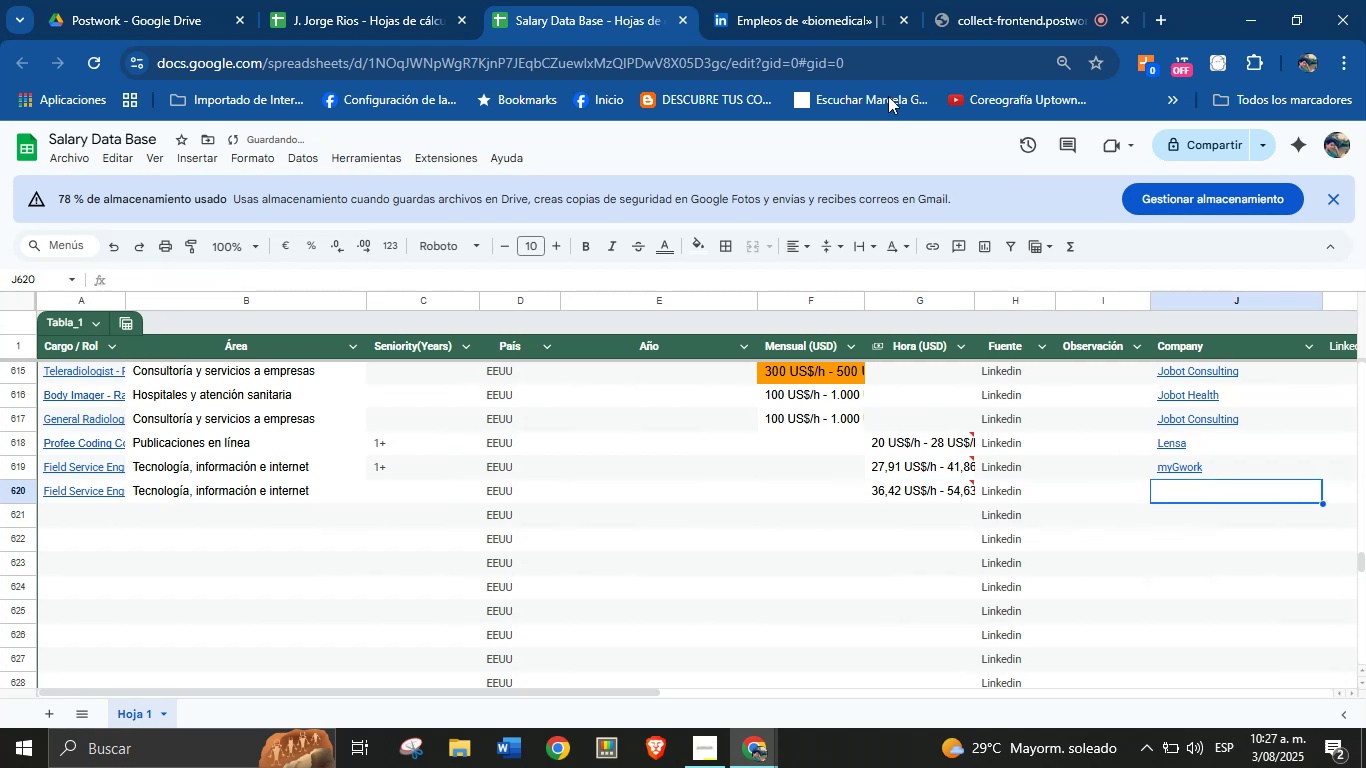 
left_click([778, 0])
 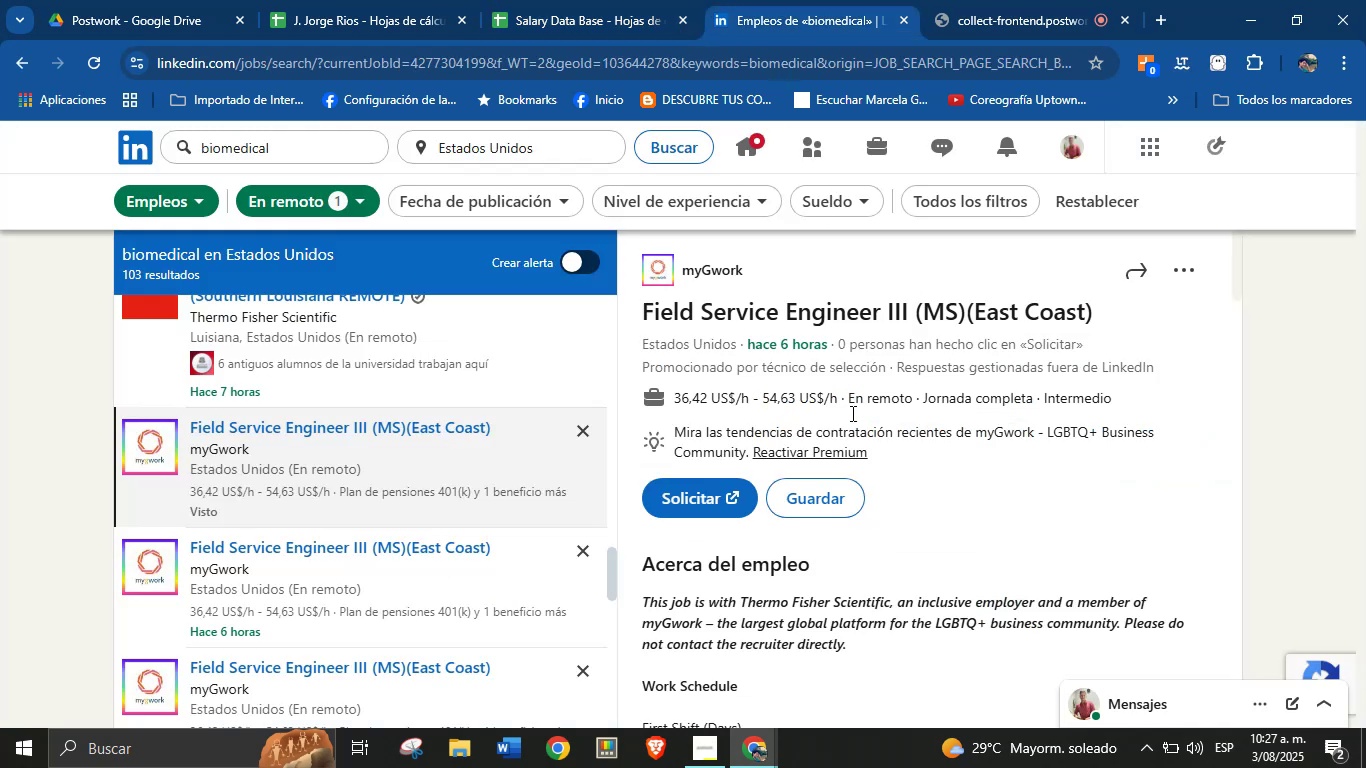 
left_click([883, 371])
 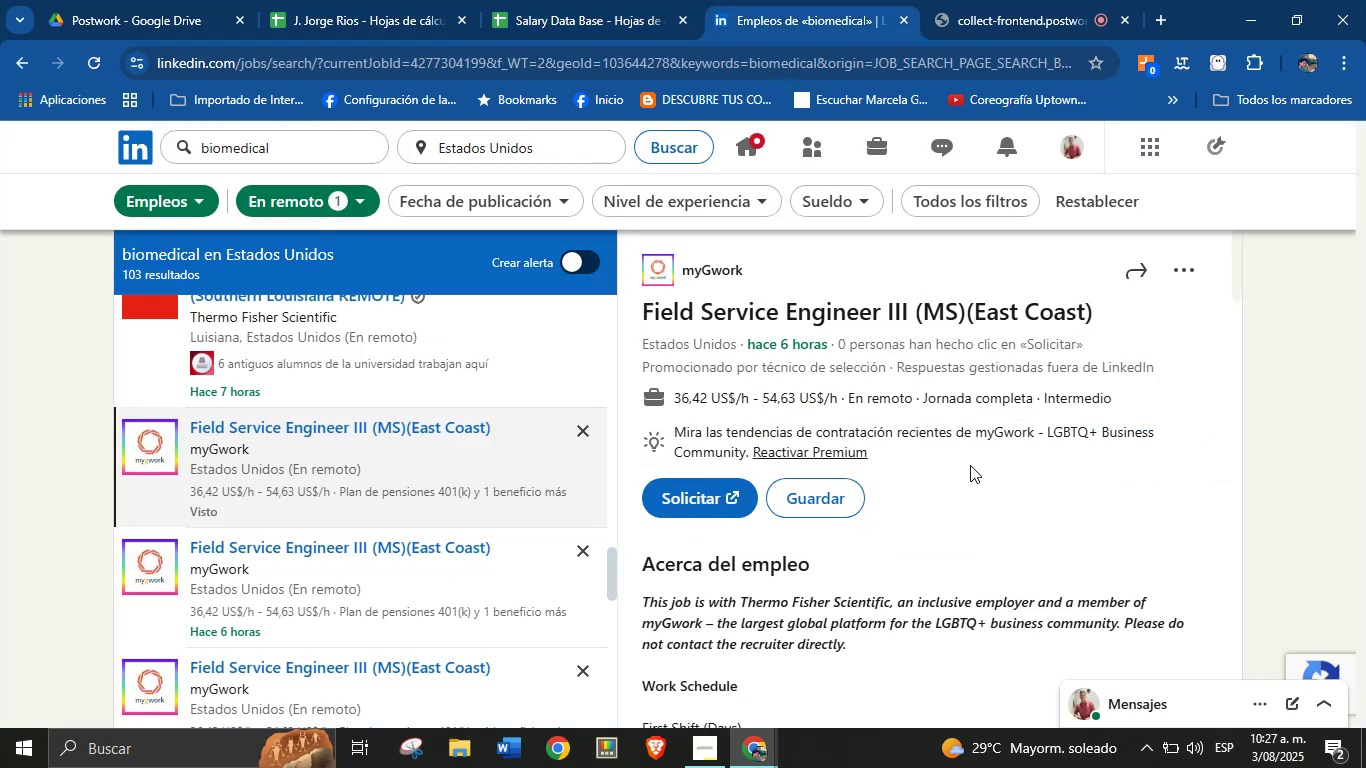 
wait(7.65)
 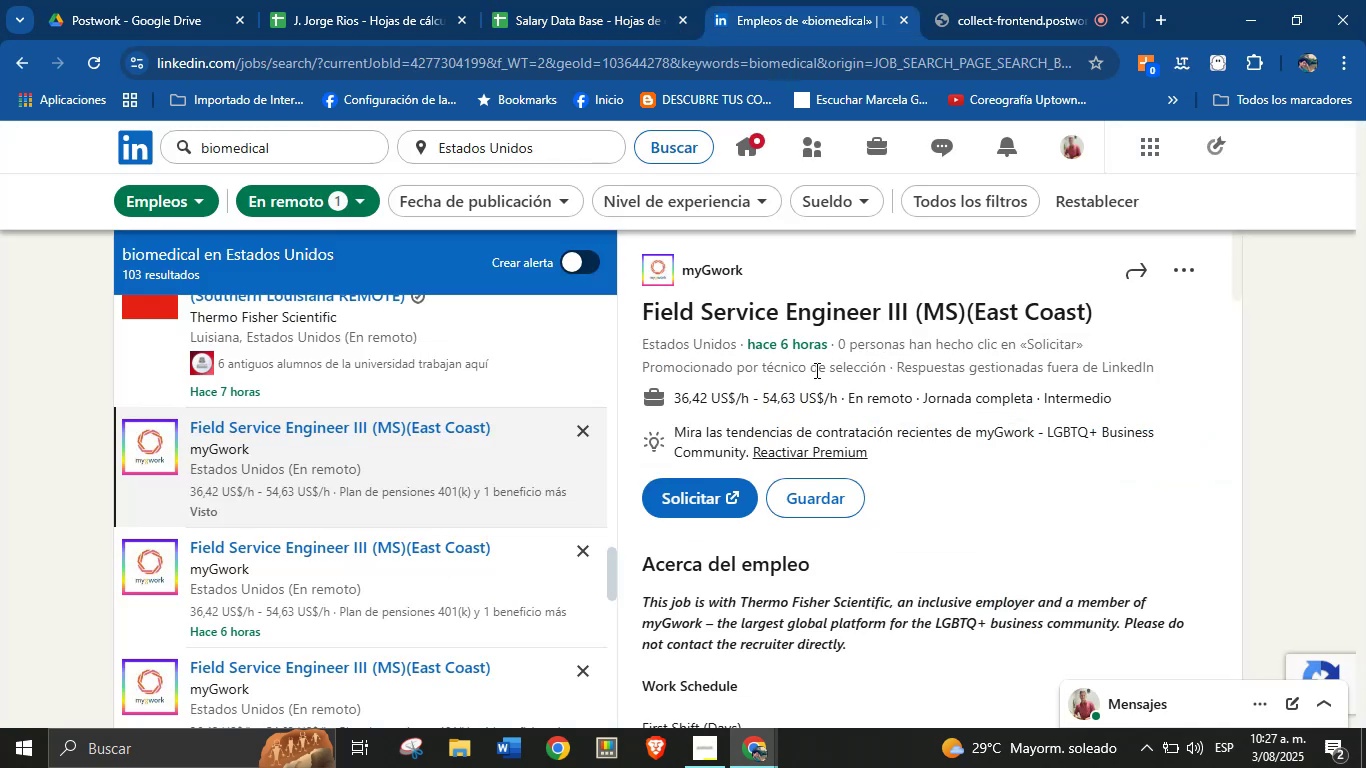 
left_click([800, 0])
 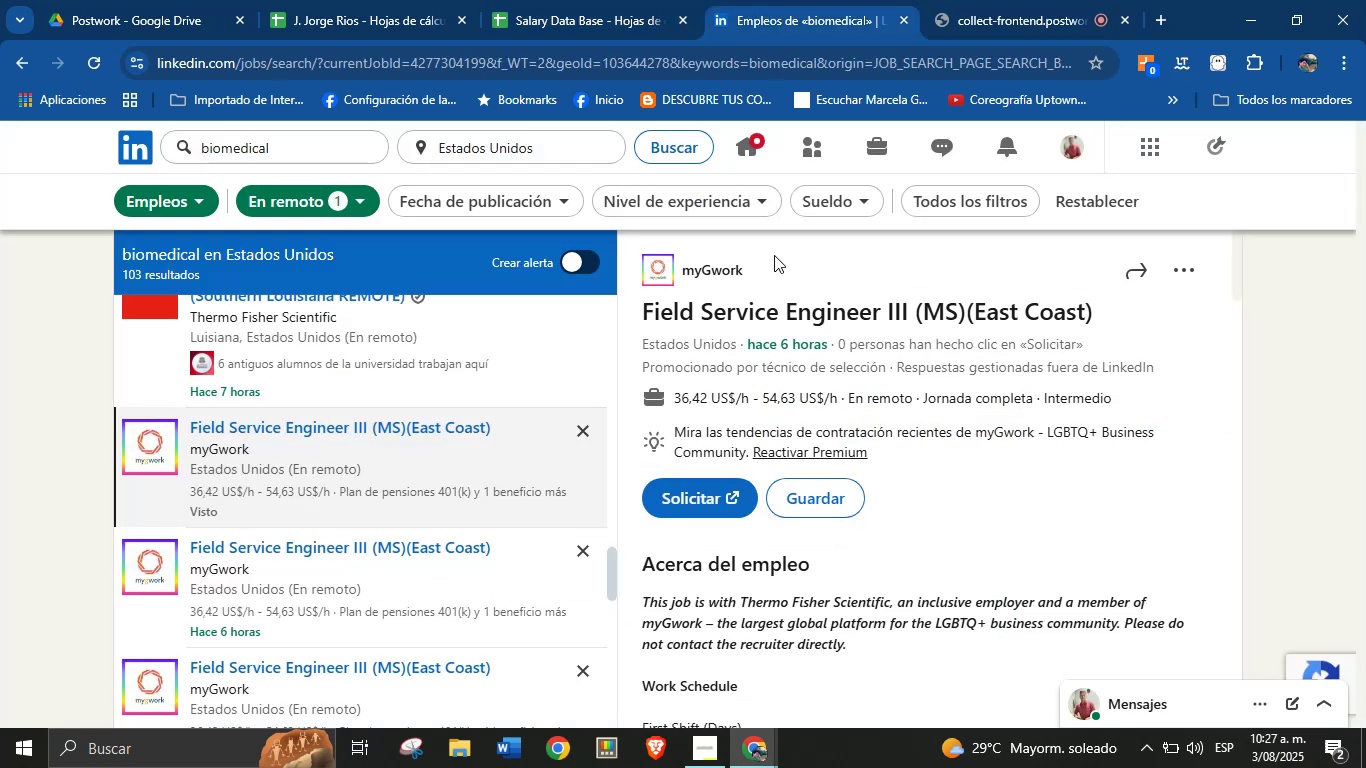 
left_click_drag(start_coordinate=[758, 261], to_coordinate=[688, 268])
 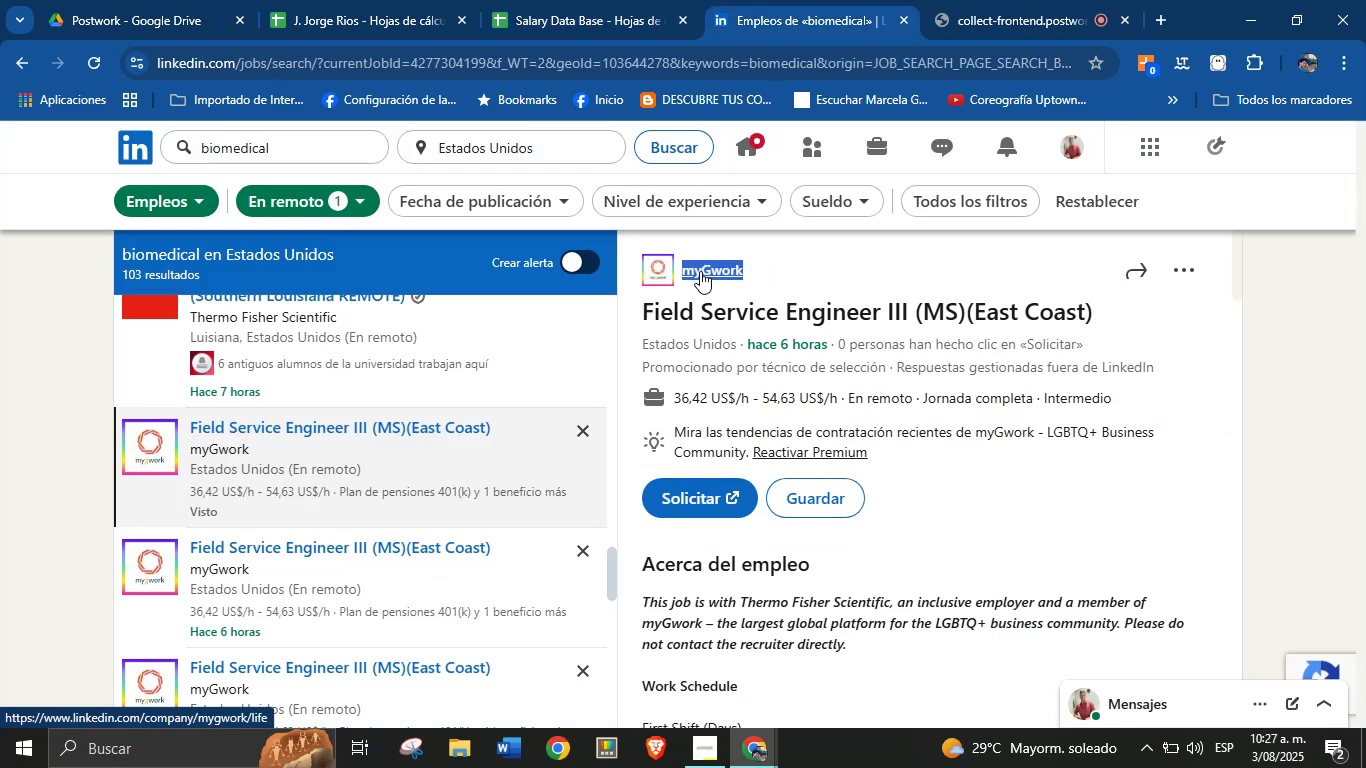 
key(Alt+AltLeft)
 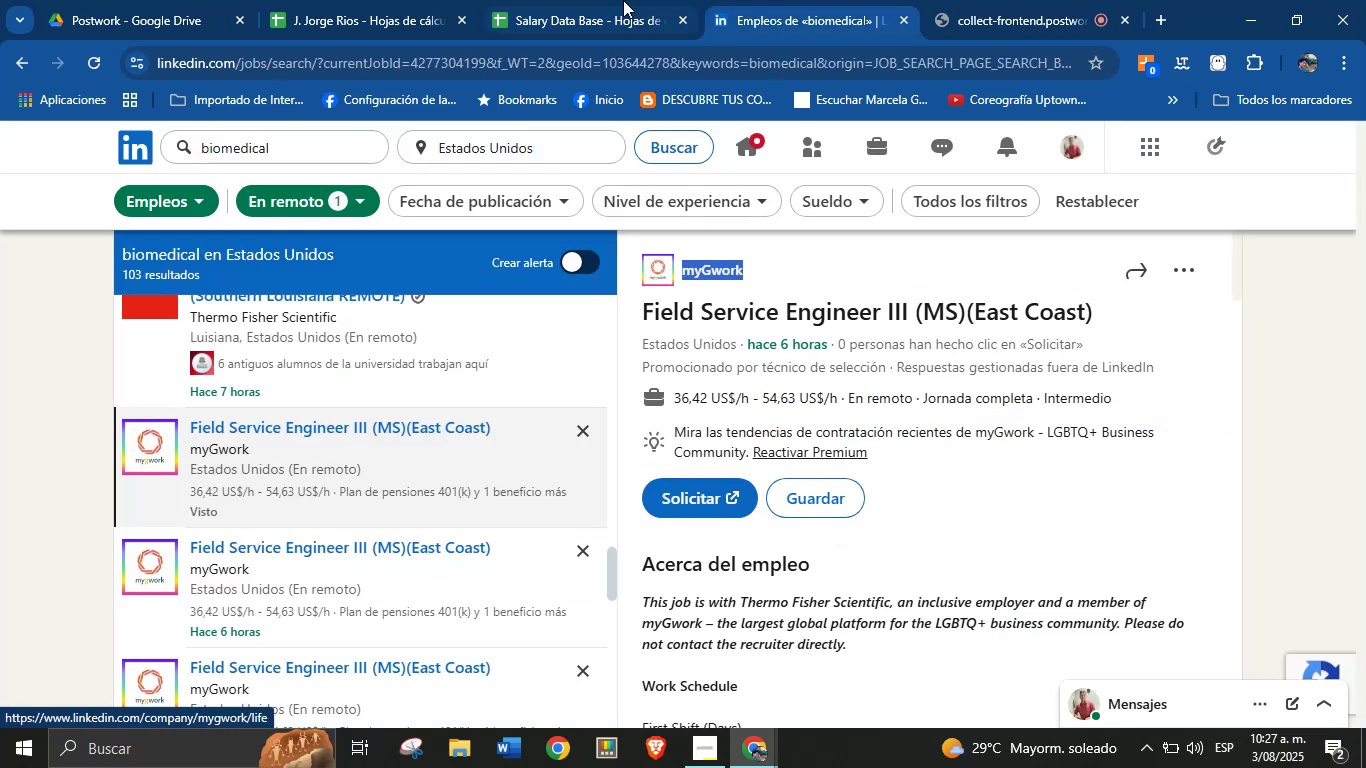 
key(Alt+Control+ControlLeft)
 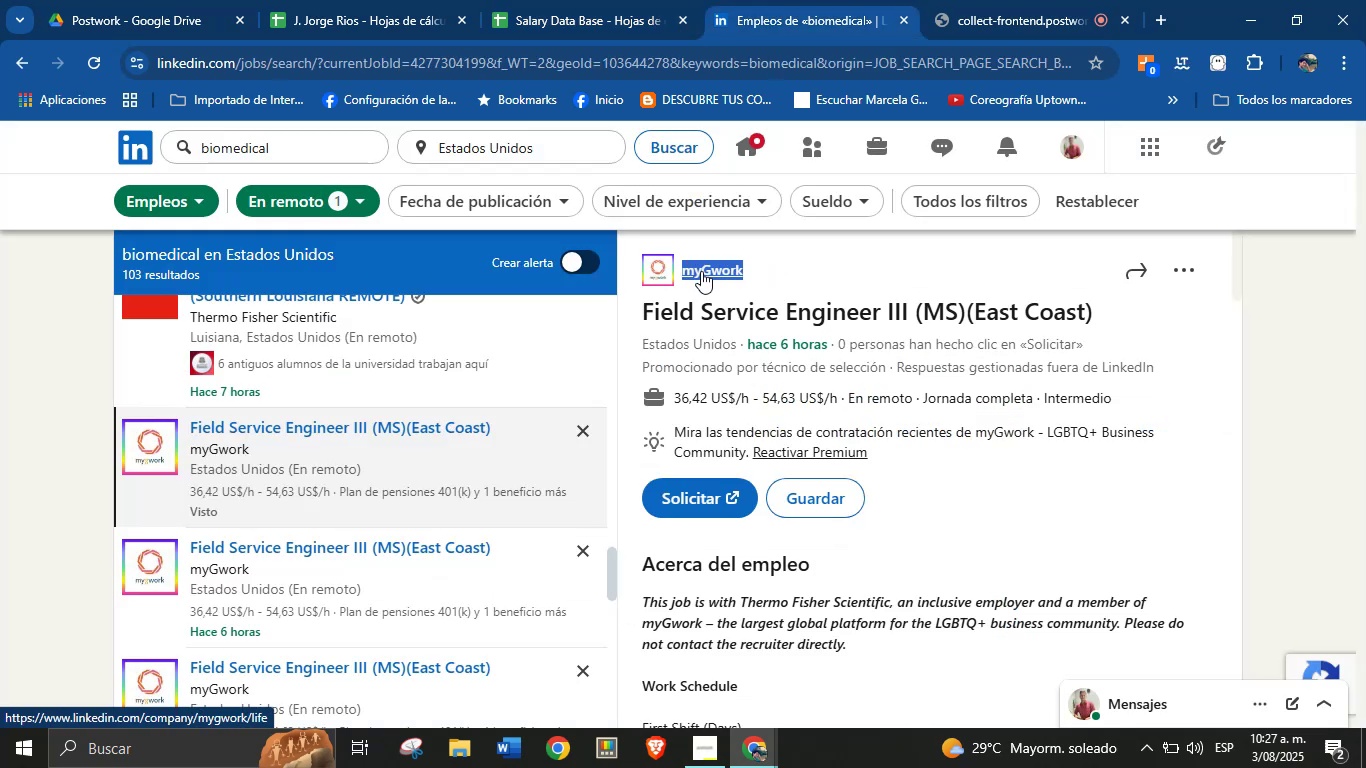 
key(Alt+Control+C)
 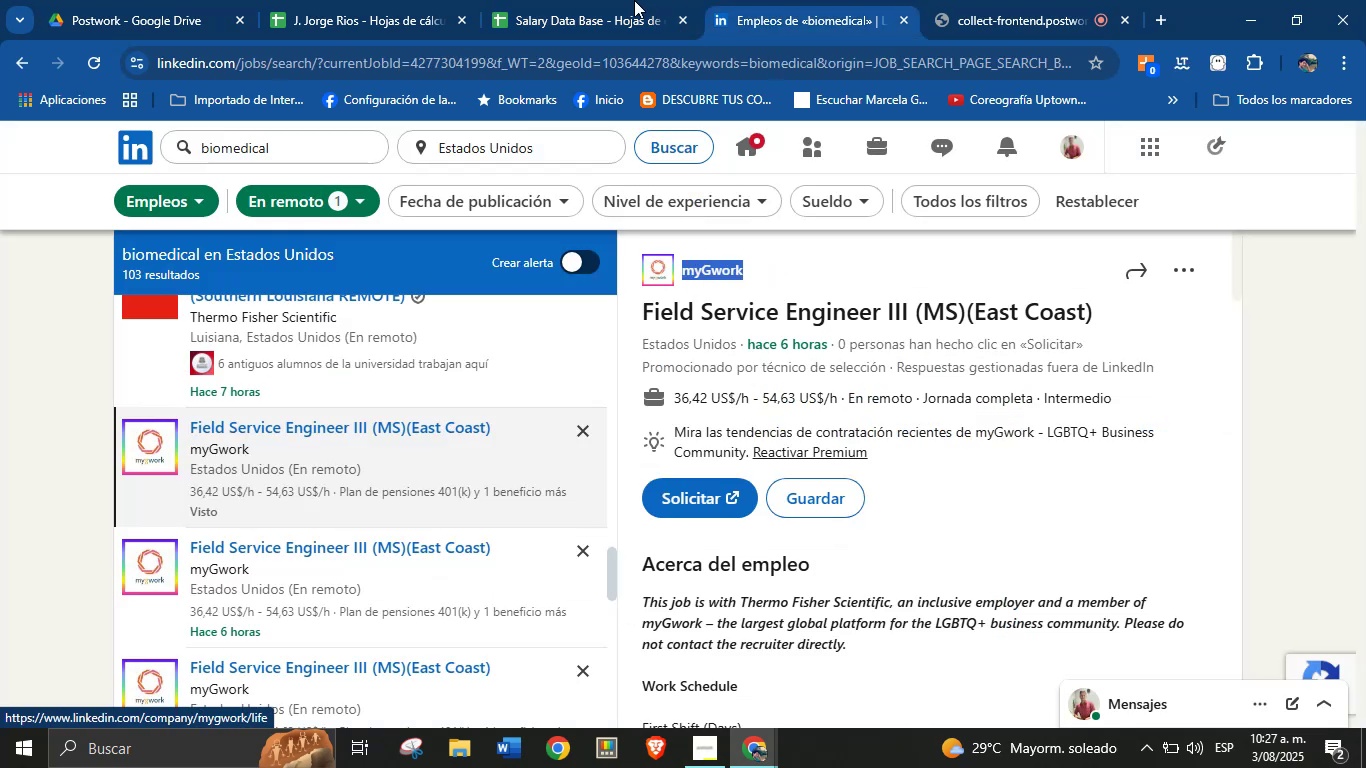 
left_click([615, 0])
 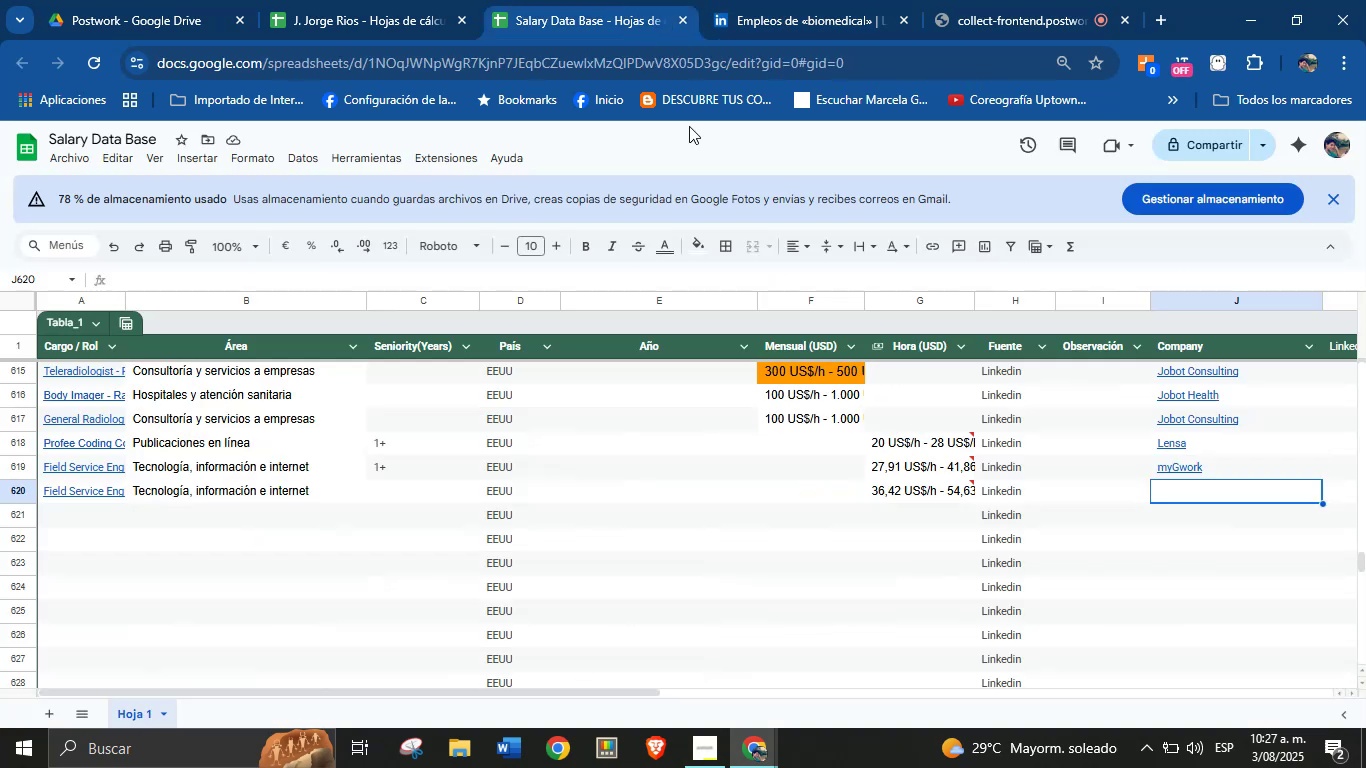 
key(Break)
 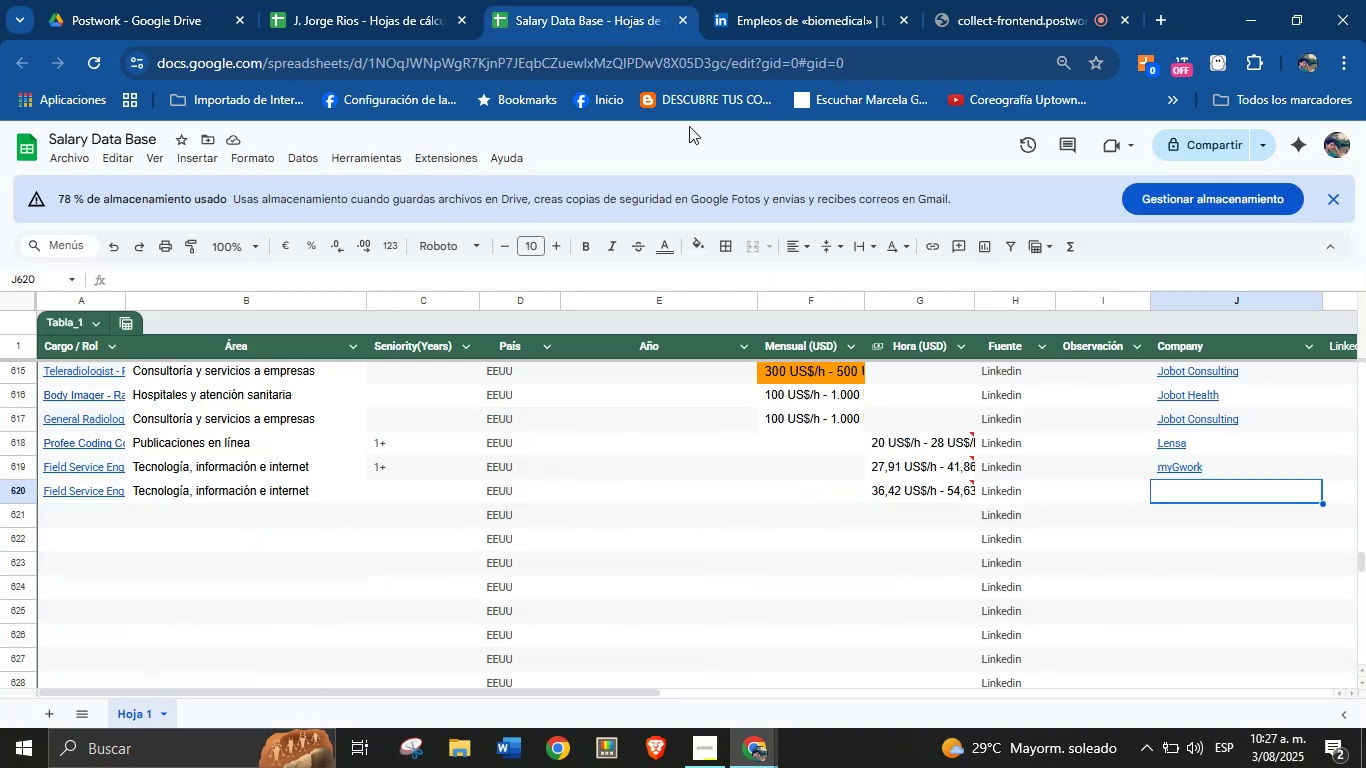 
key(Control+ControlLeft)
 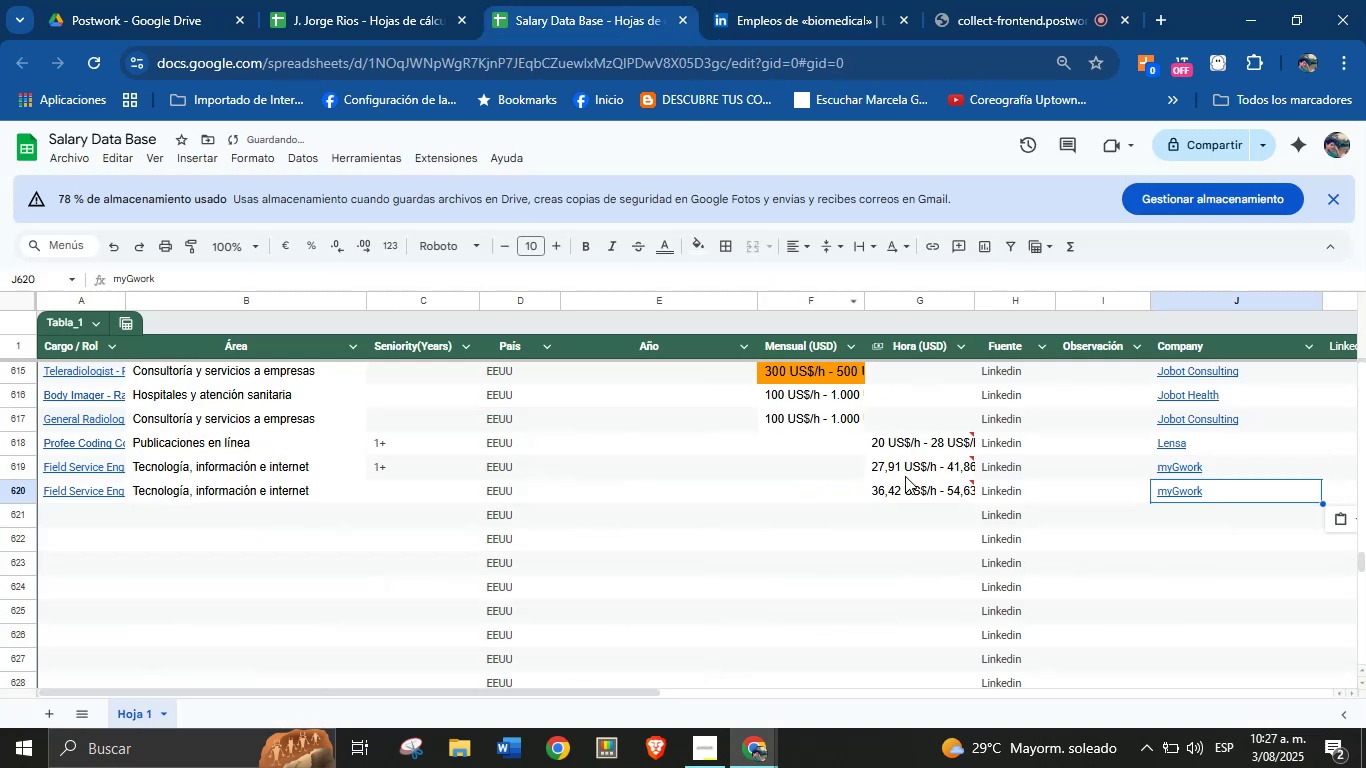 
key(Control+V)
 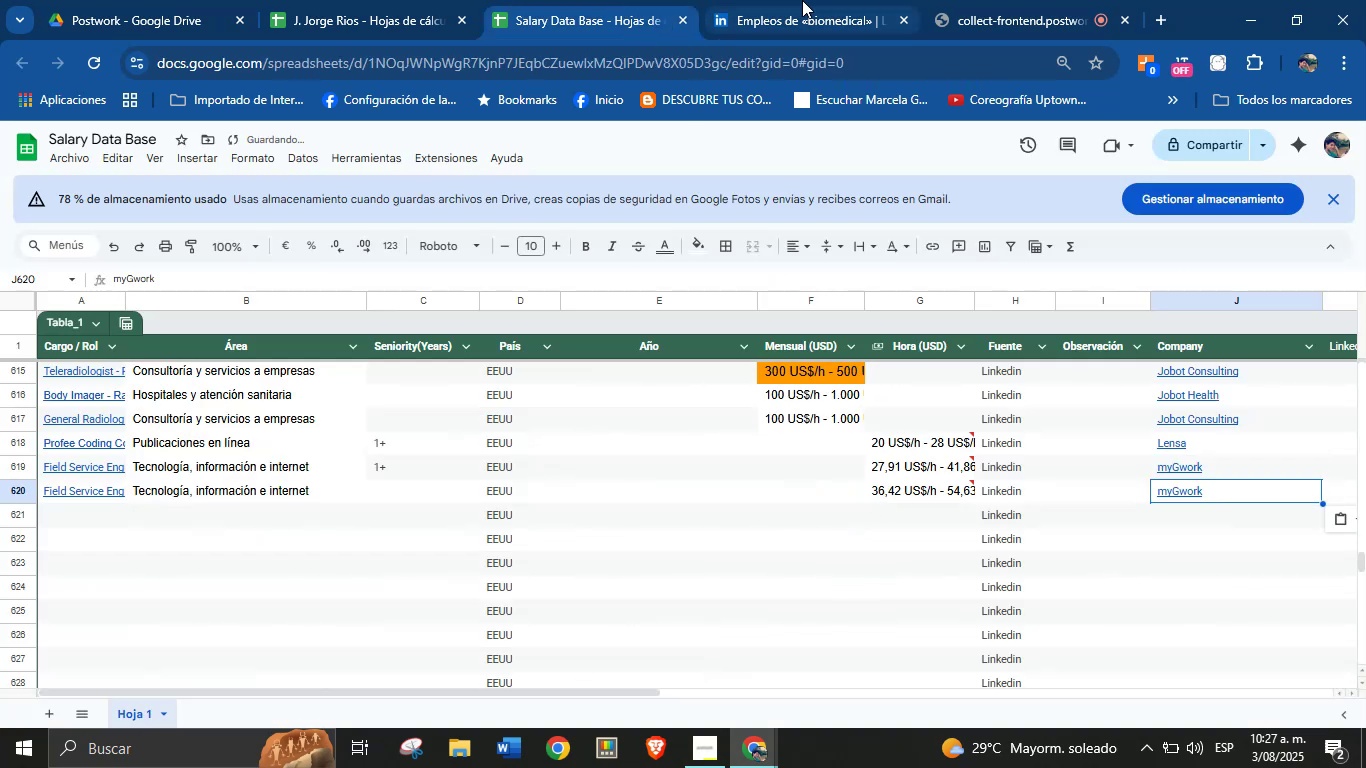 
left_click([802, 0])
 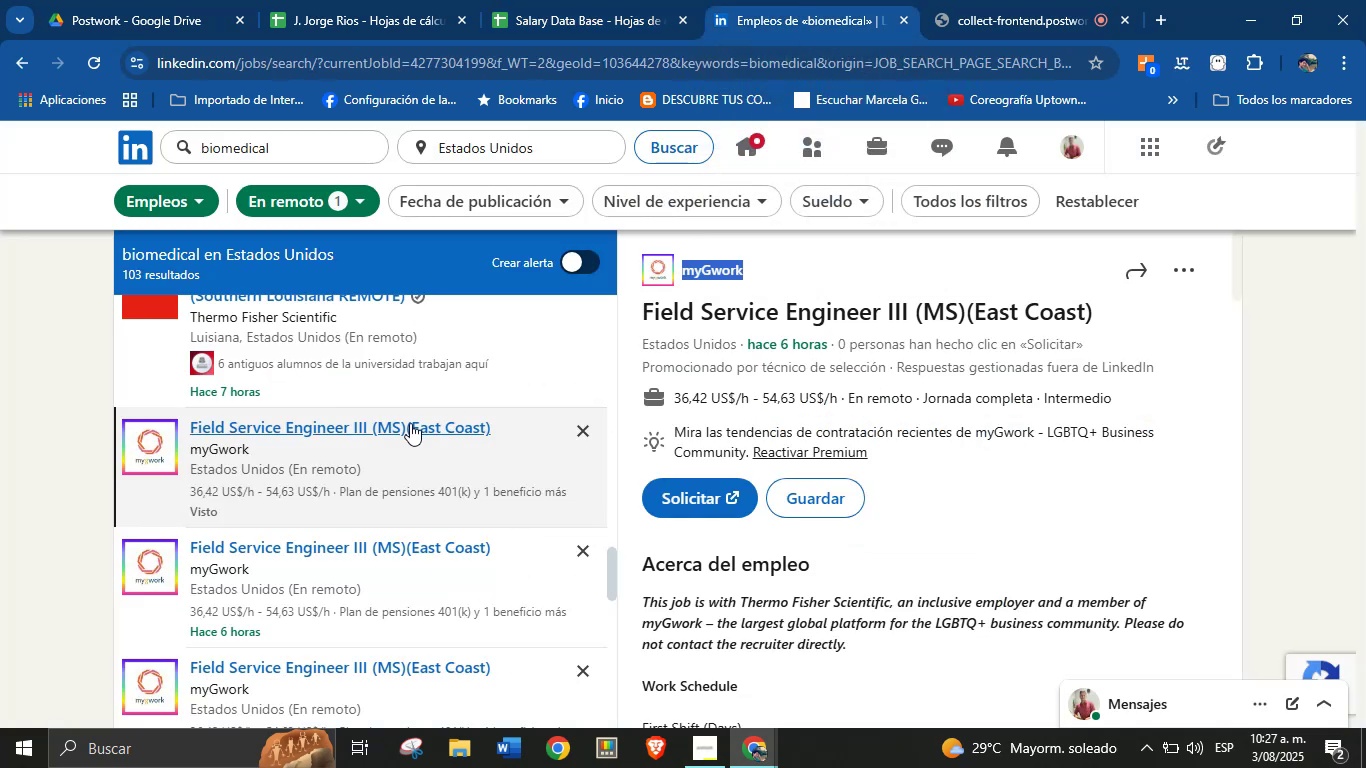 
scroll: coordinate [348, 504], scroll_direction: down, amount: 10.0
 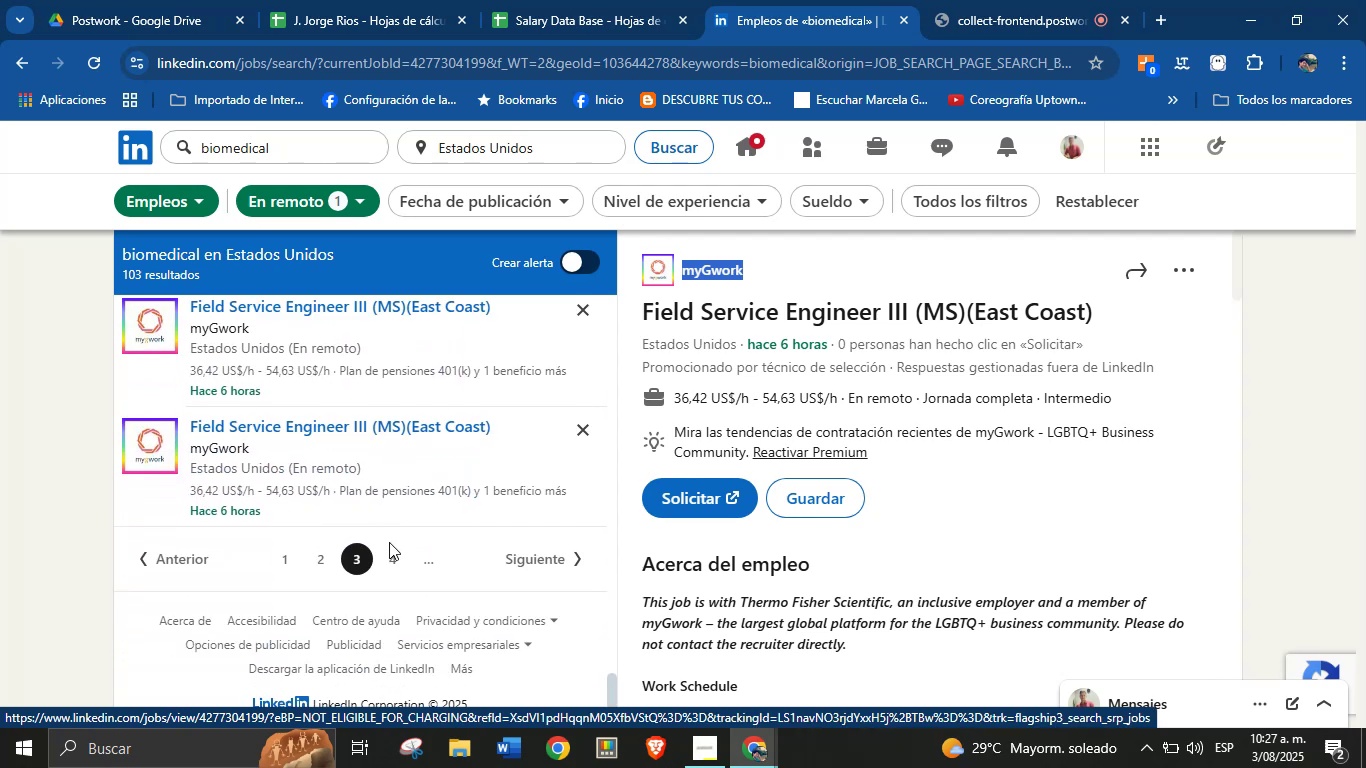 
left_click([390, 556])
 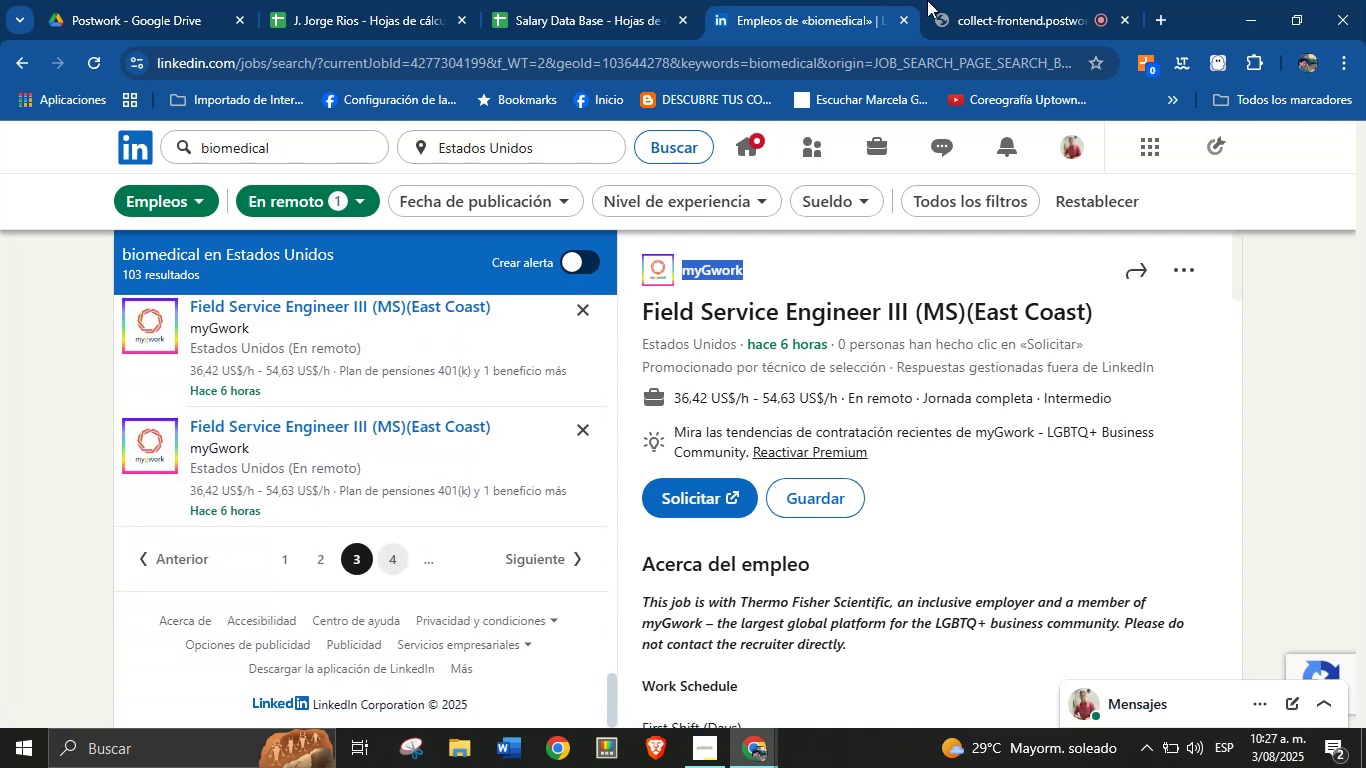 
left_click([997, 0])
 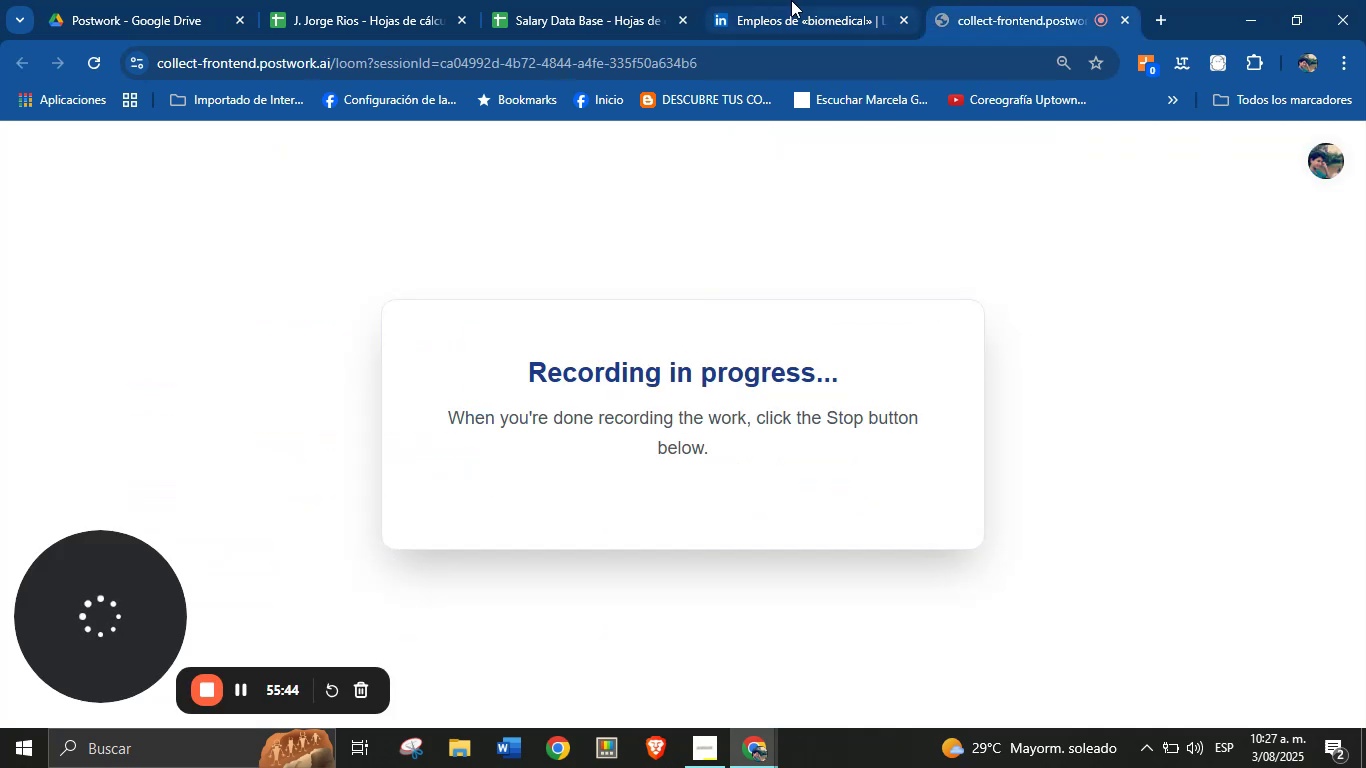 
left_click([768, 0])
 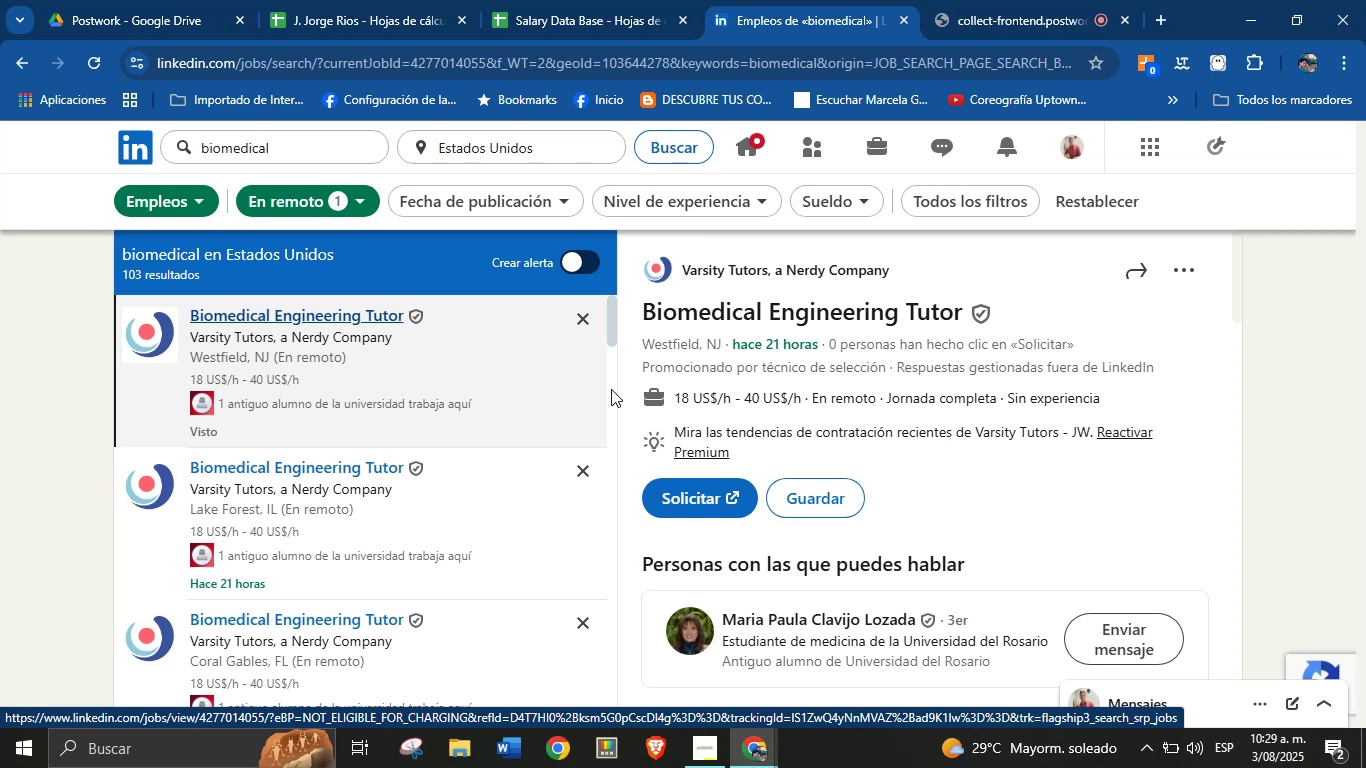 
wait(86.45)
 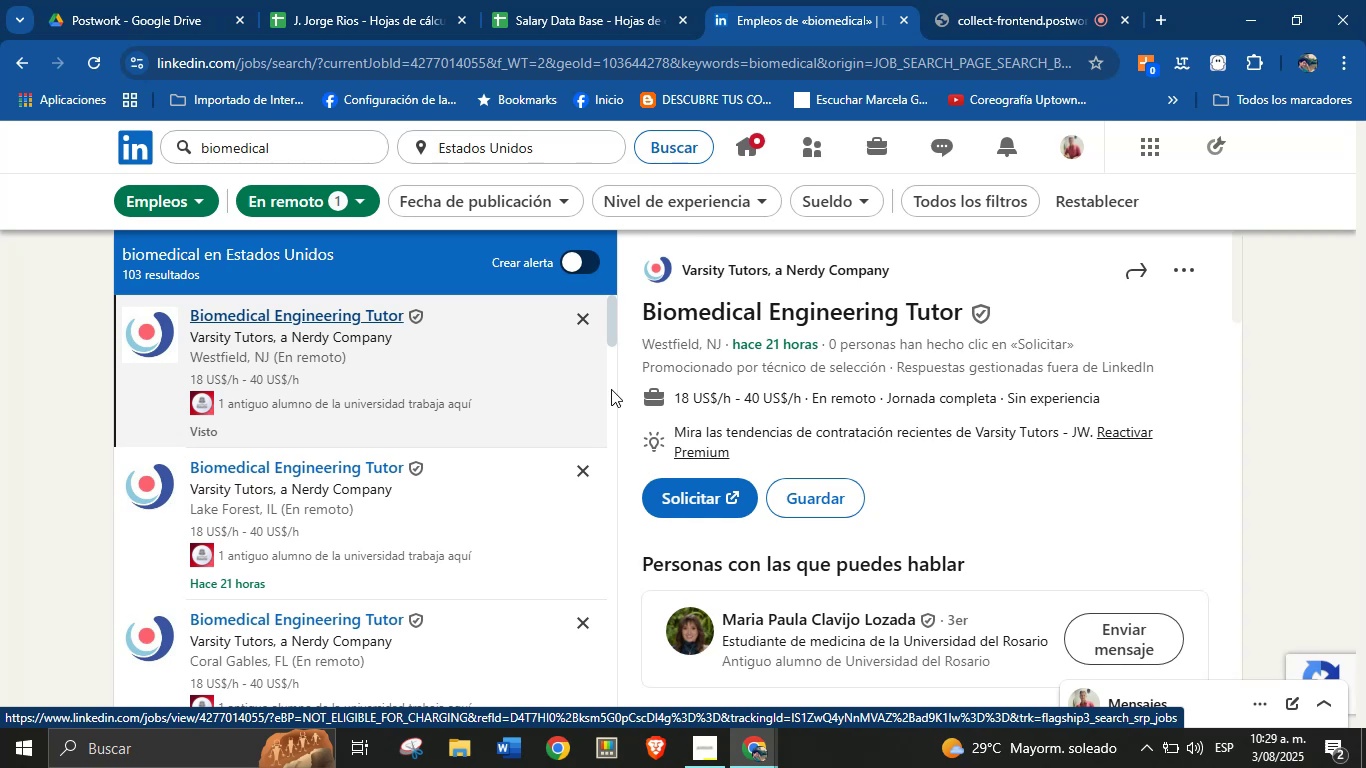 
left_click_drag(start_coordinate=[966, 317], to_coordinate=[654, 317])
 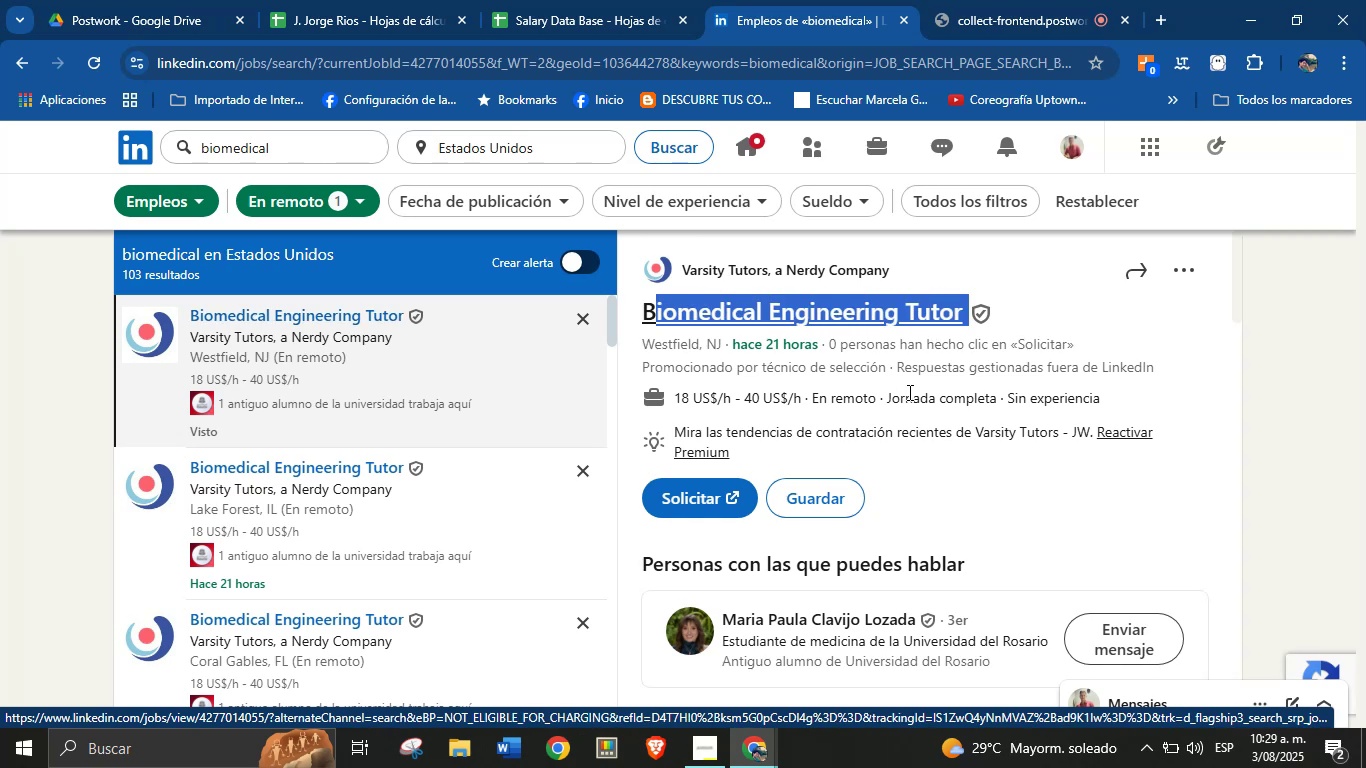 
left_click([922, 394])
 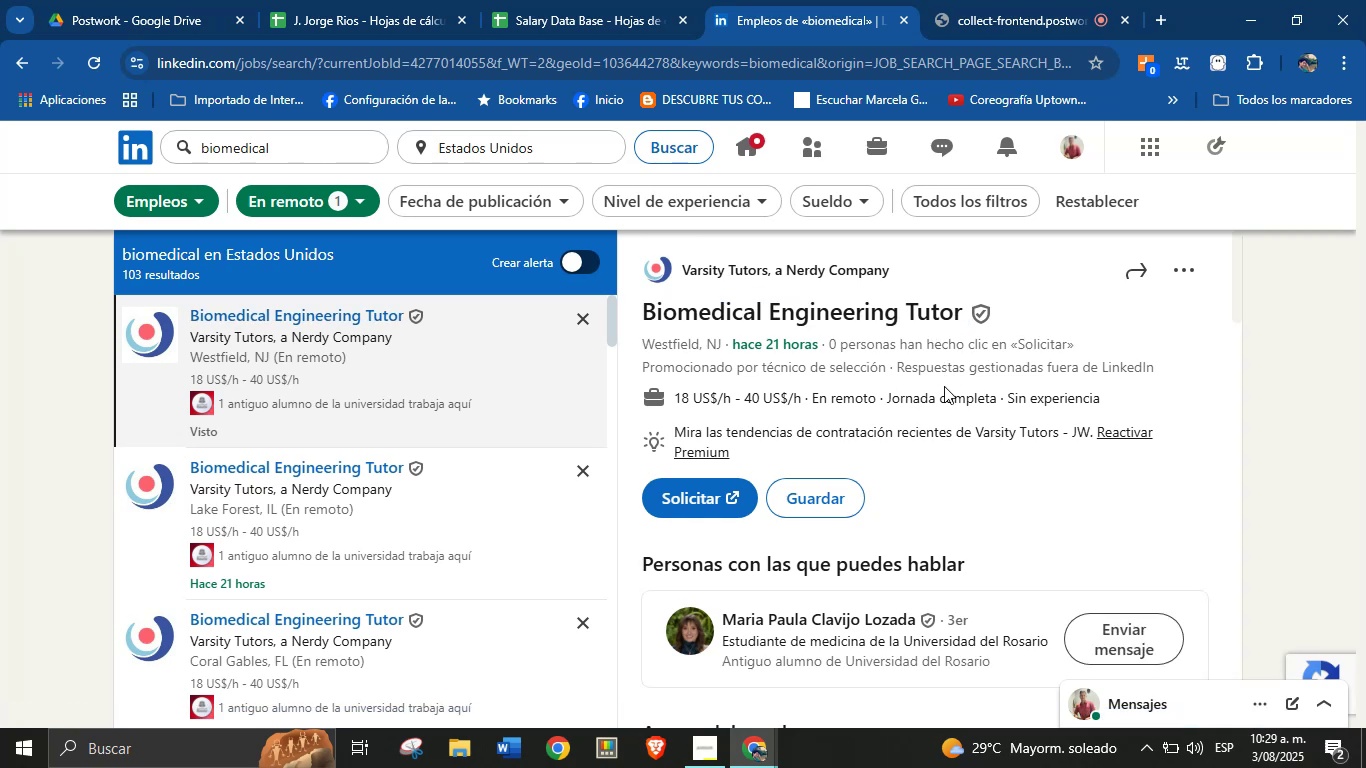 
wait(7.42)
 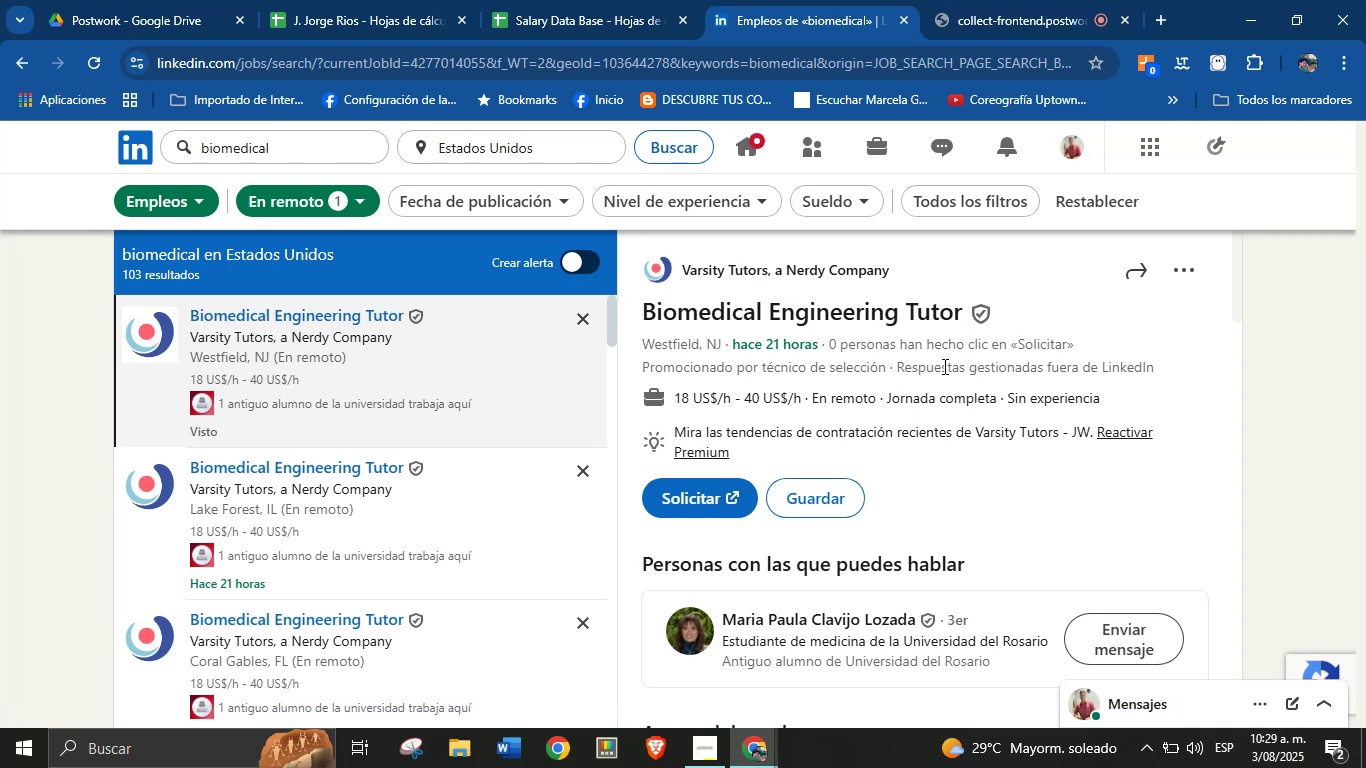 
left_click_drag(start_coordinate=[969, 316], to_coordinate=[780, 315])
 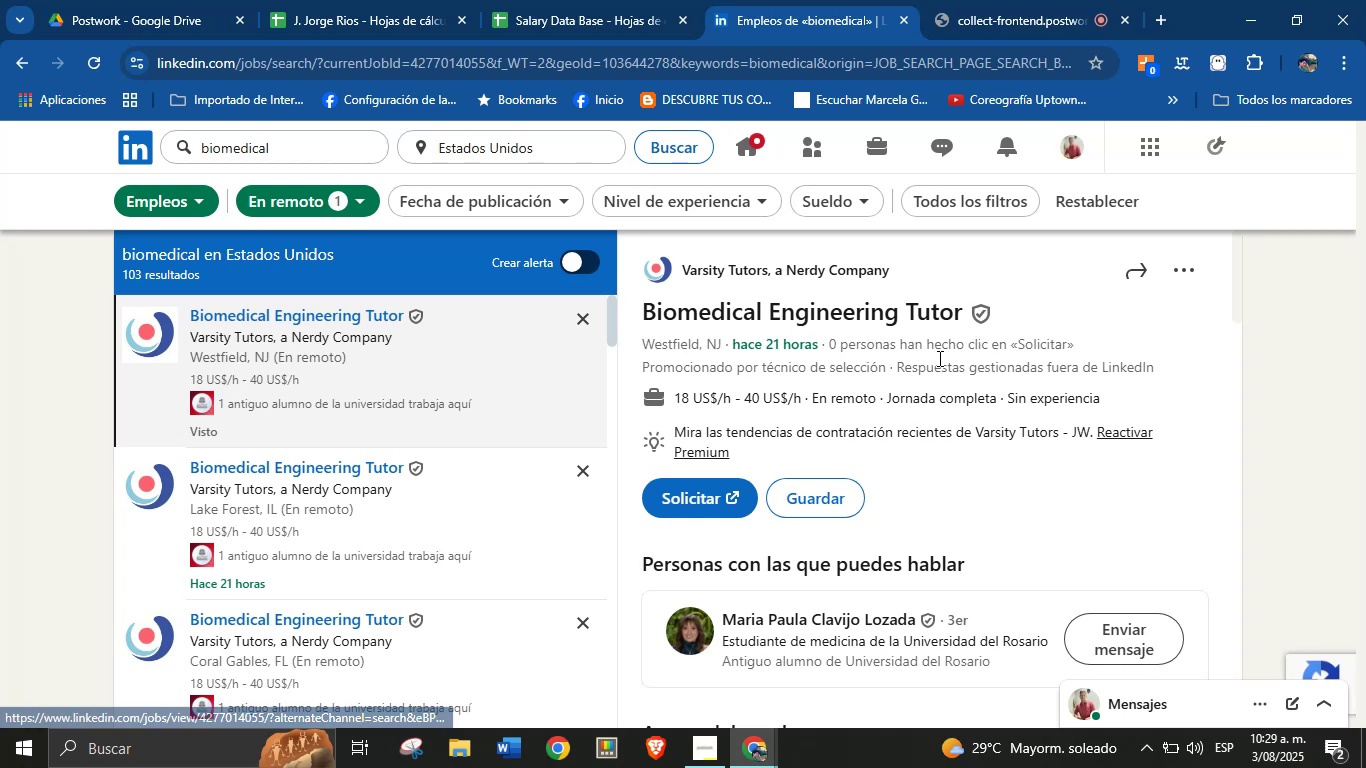 
left_click([948, 359])
 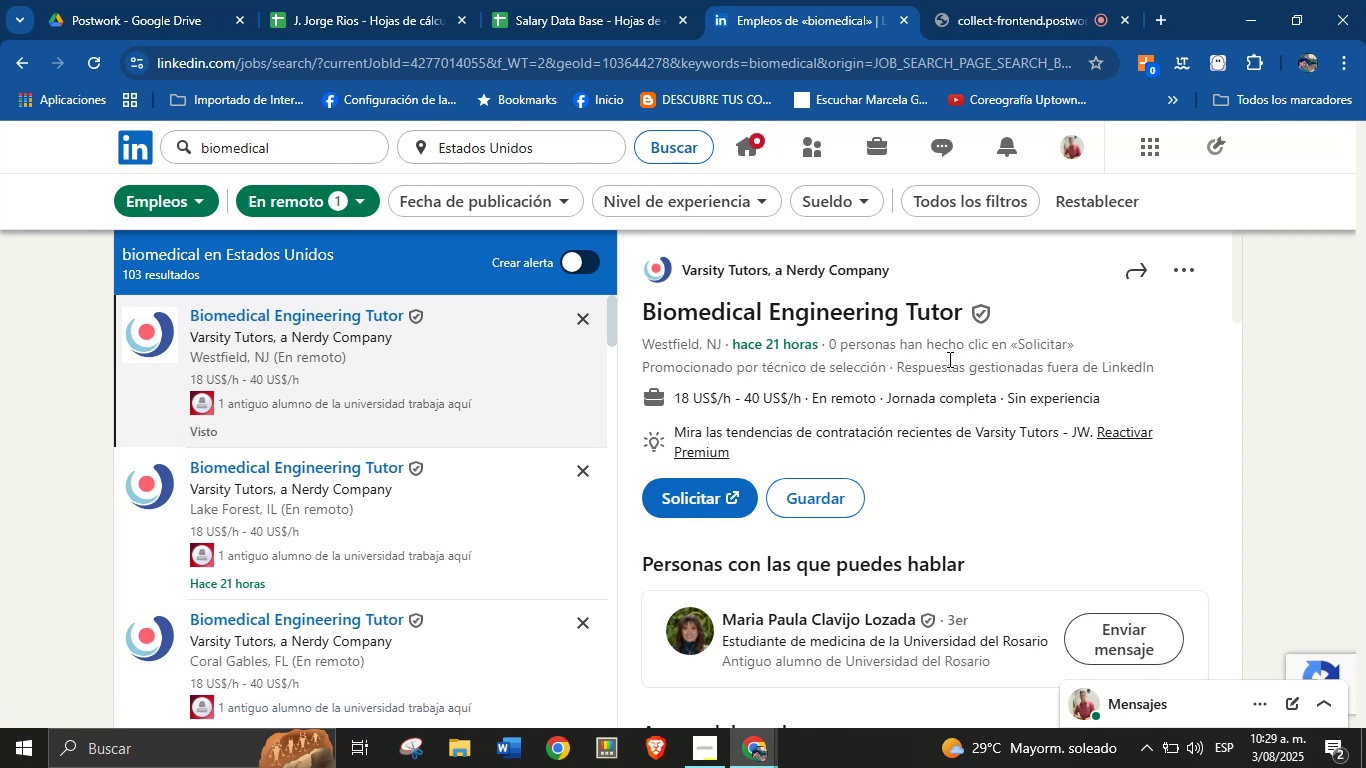 
wait(5.41)
 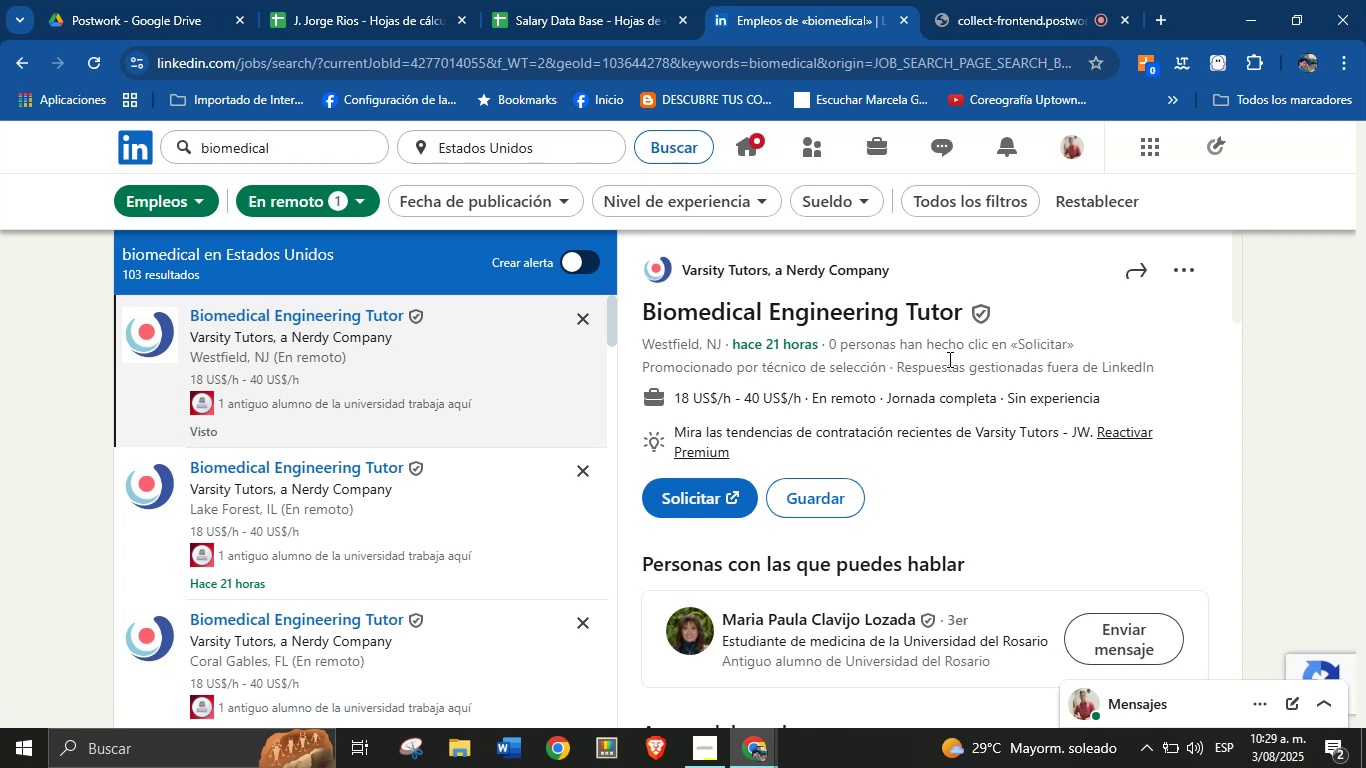 
left_click_drag(start_coordinate=[968, 312], to_coordinate=[649, 312])
 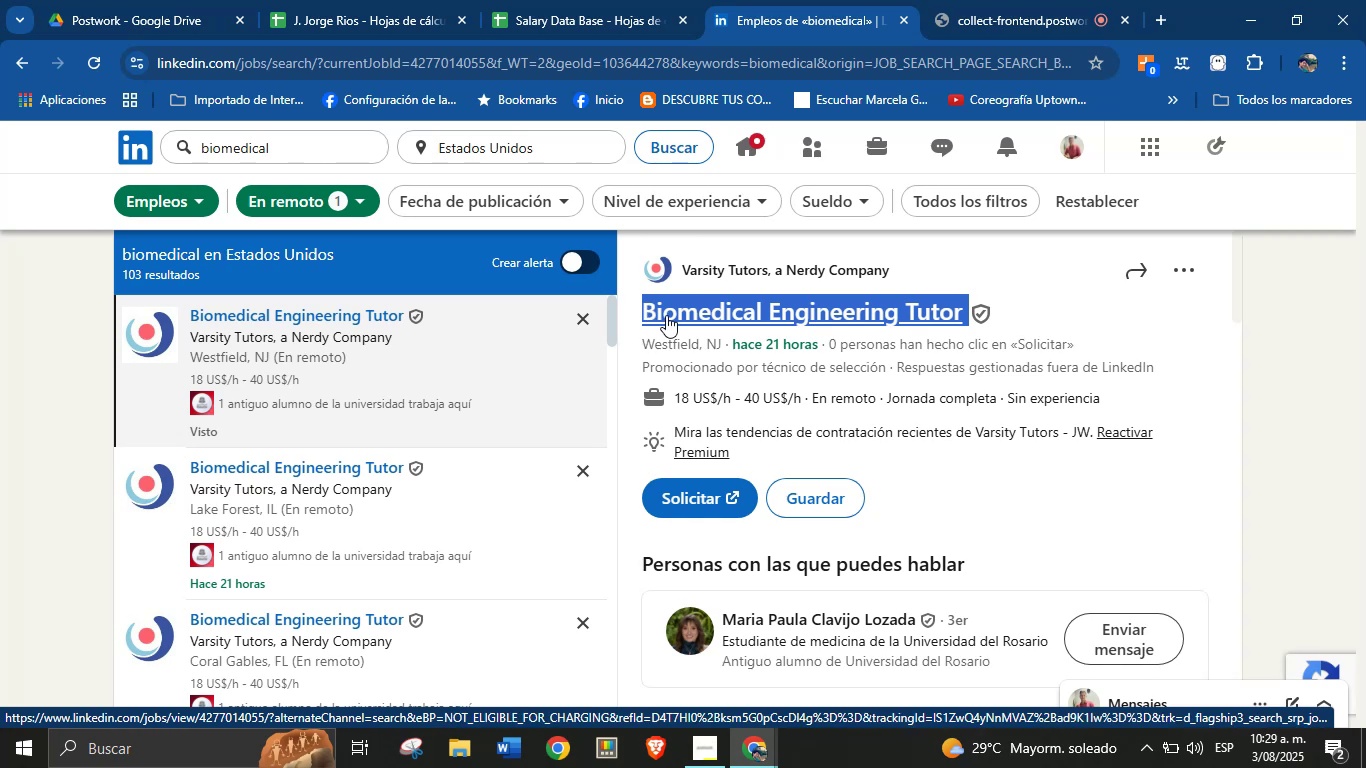 
key(Alt+Control+C)
 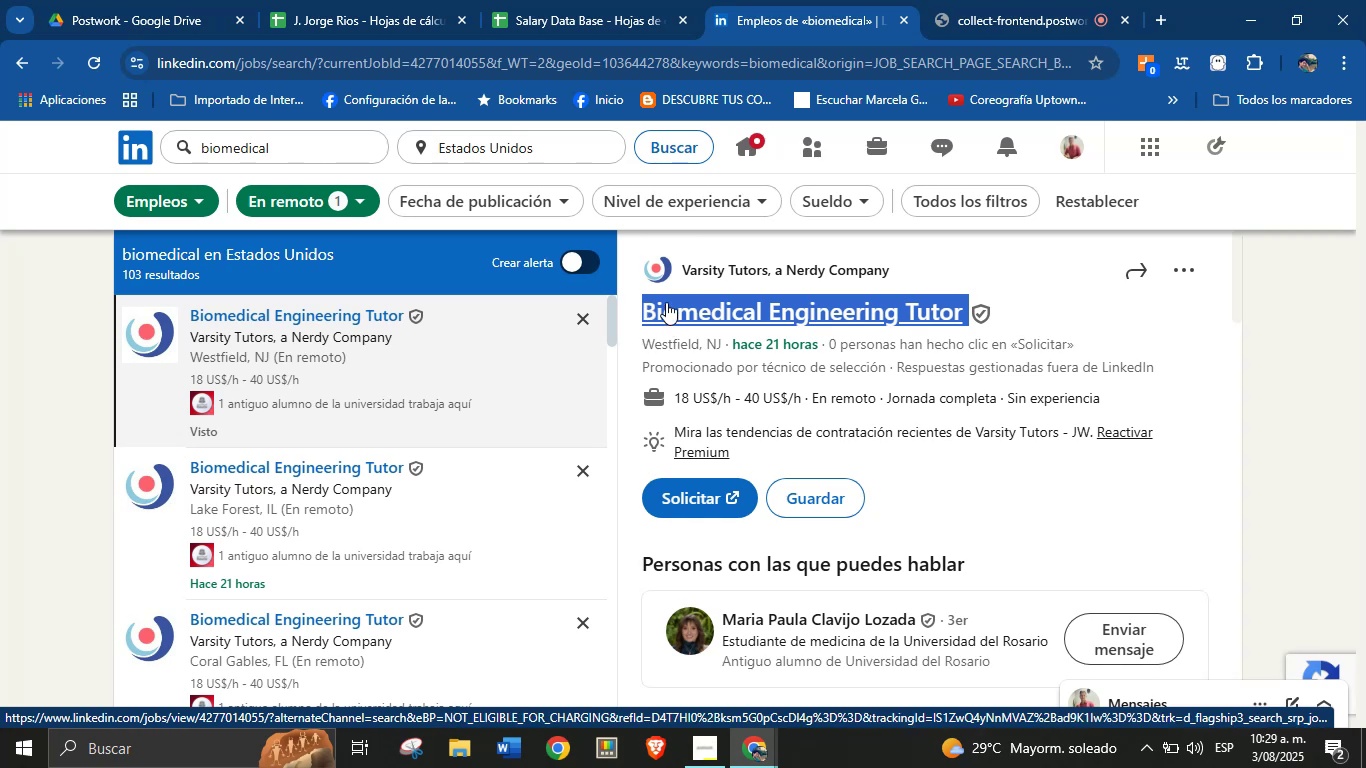 
key(Alt+AltLeft)
 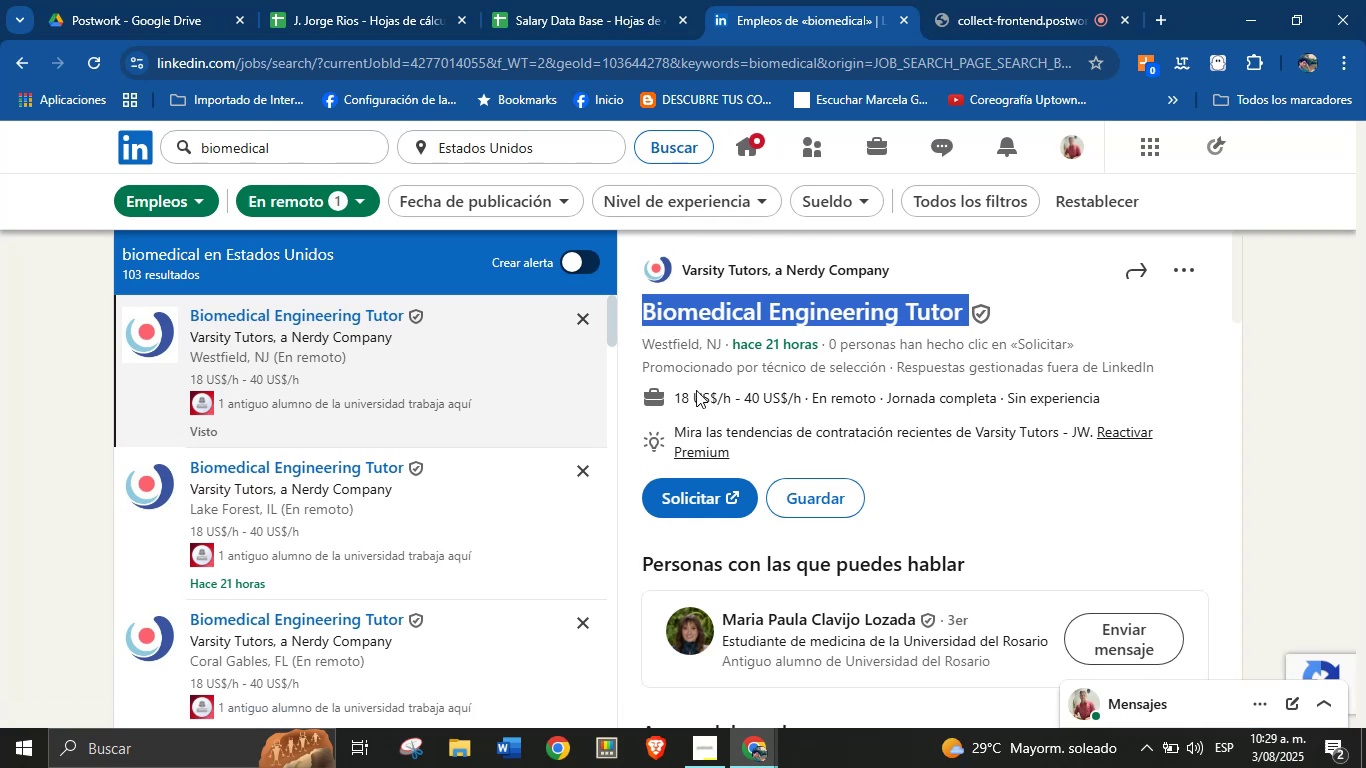 
key(Alt+Control+ControlLeft)
 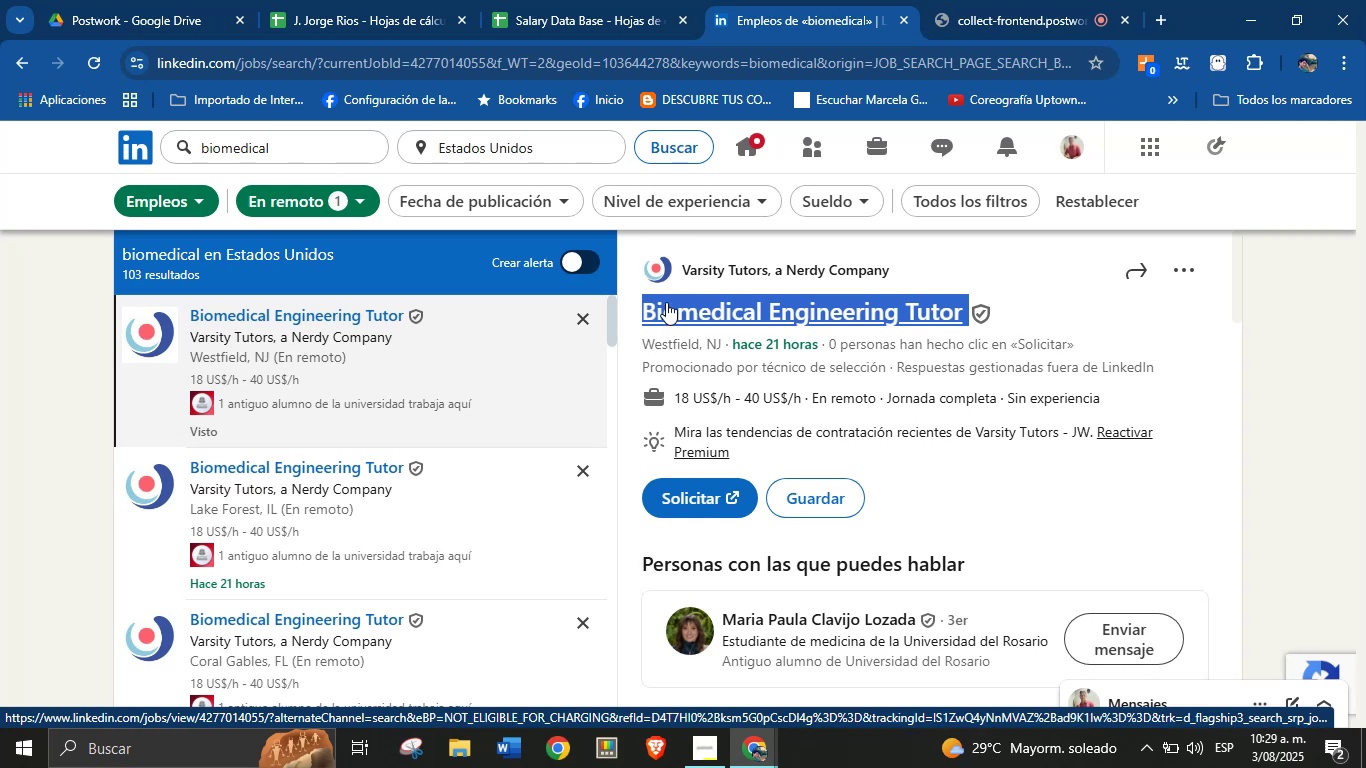 
scroll: coordinate [381, 522], scroll_direction: down, amount: 35.0
 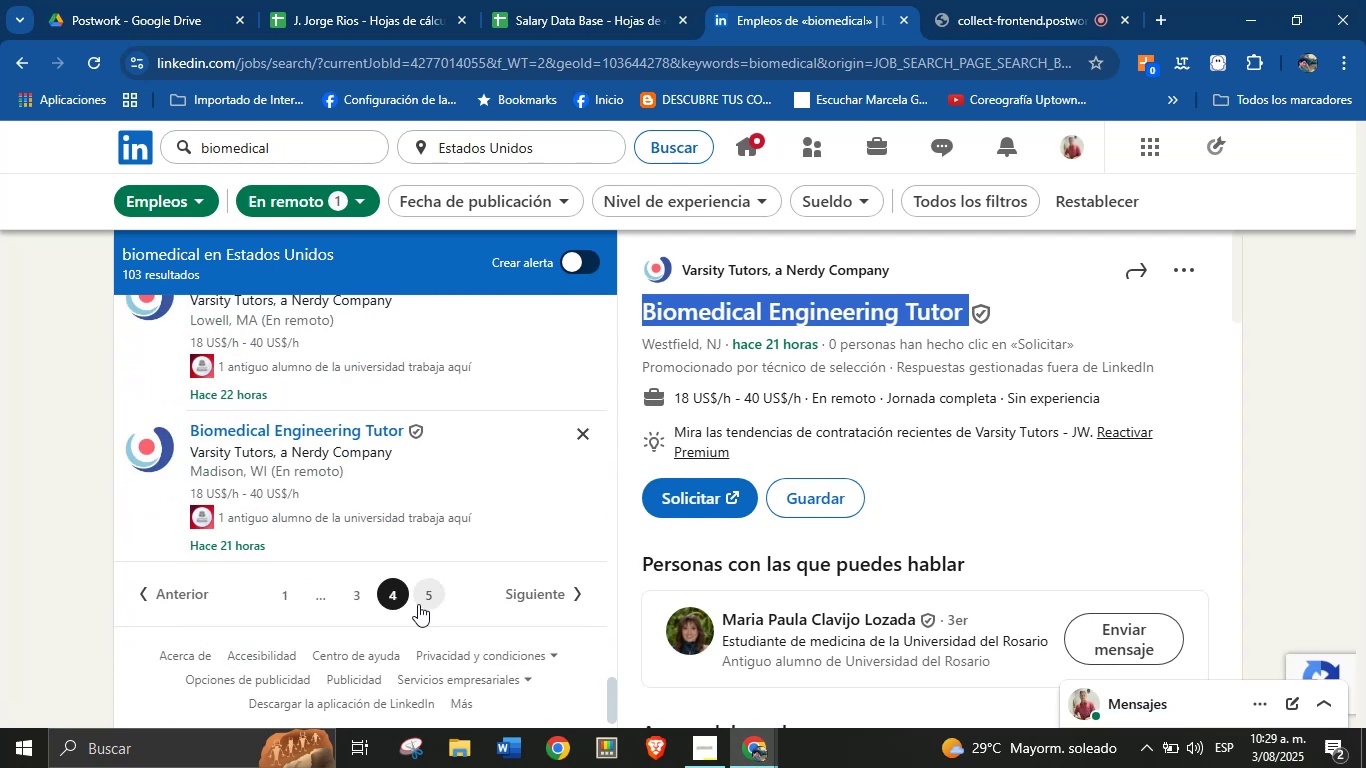 
left_click([431, 596])
 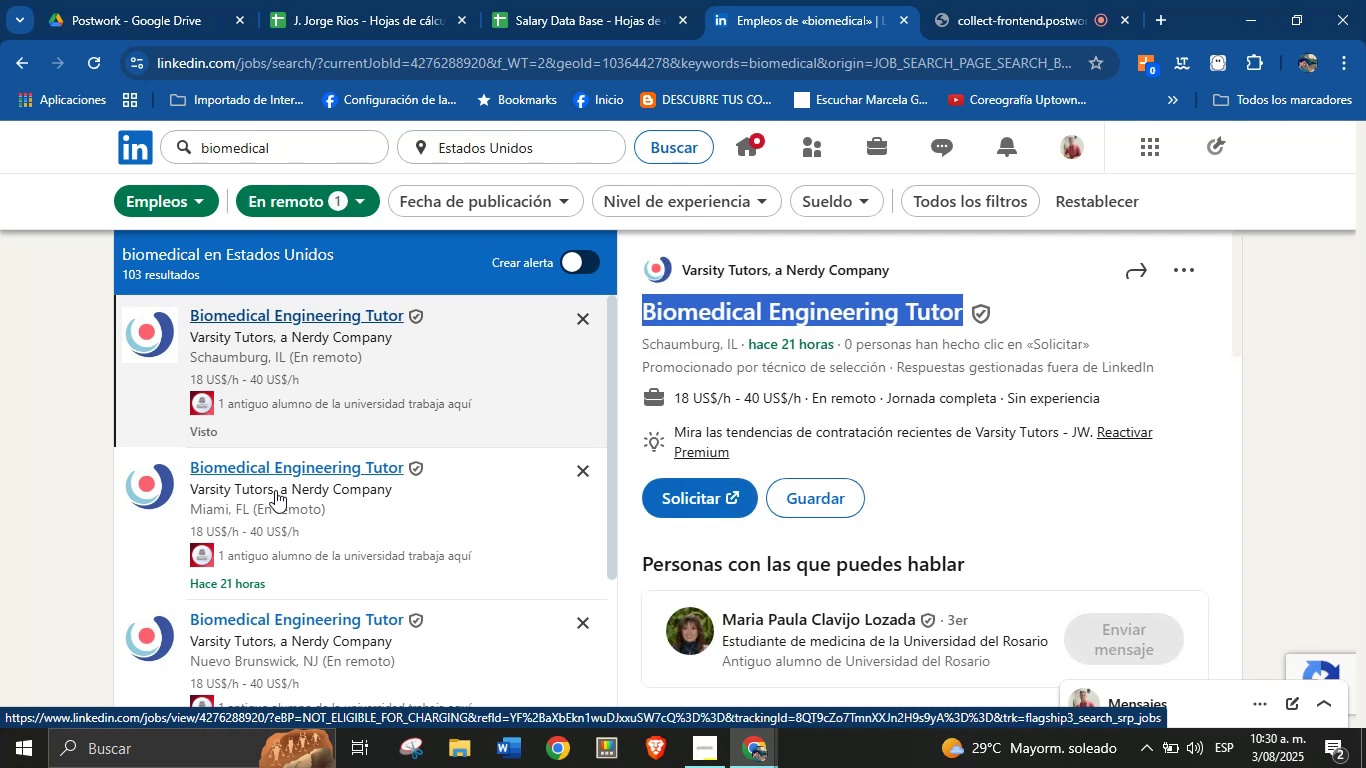 
wait(5.03)
 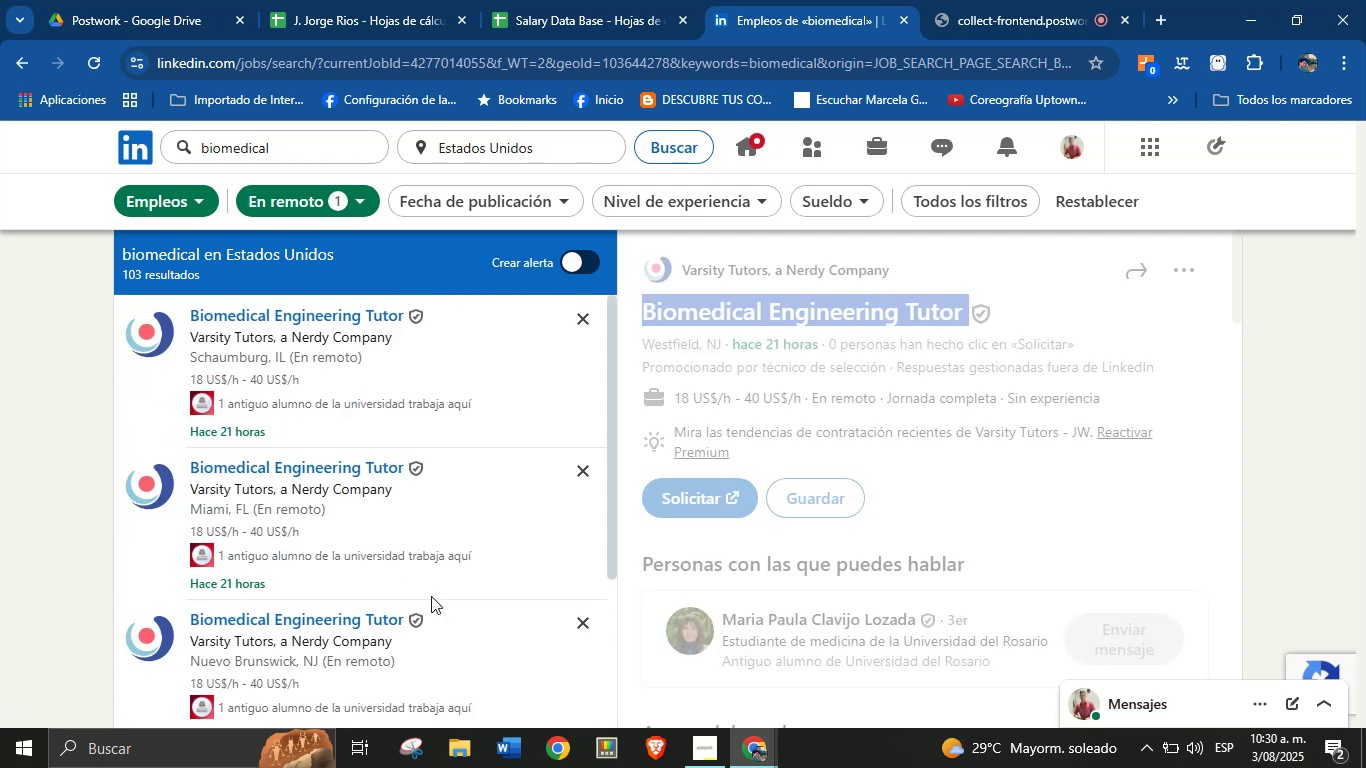 
scroll: coordinate [460, 534], scroll_direction: down, amount: 6.0
 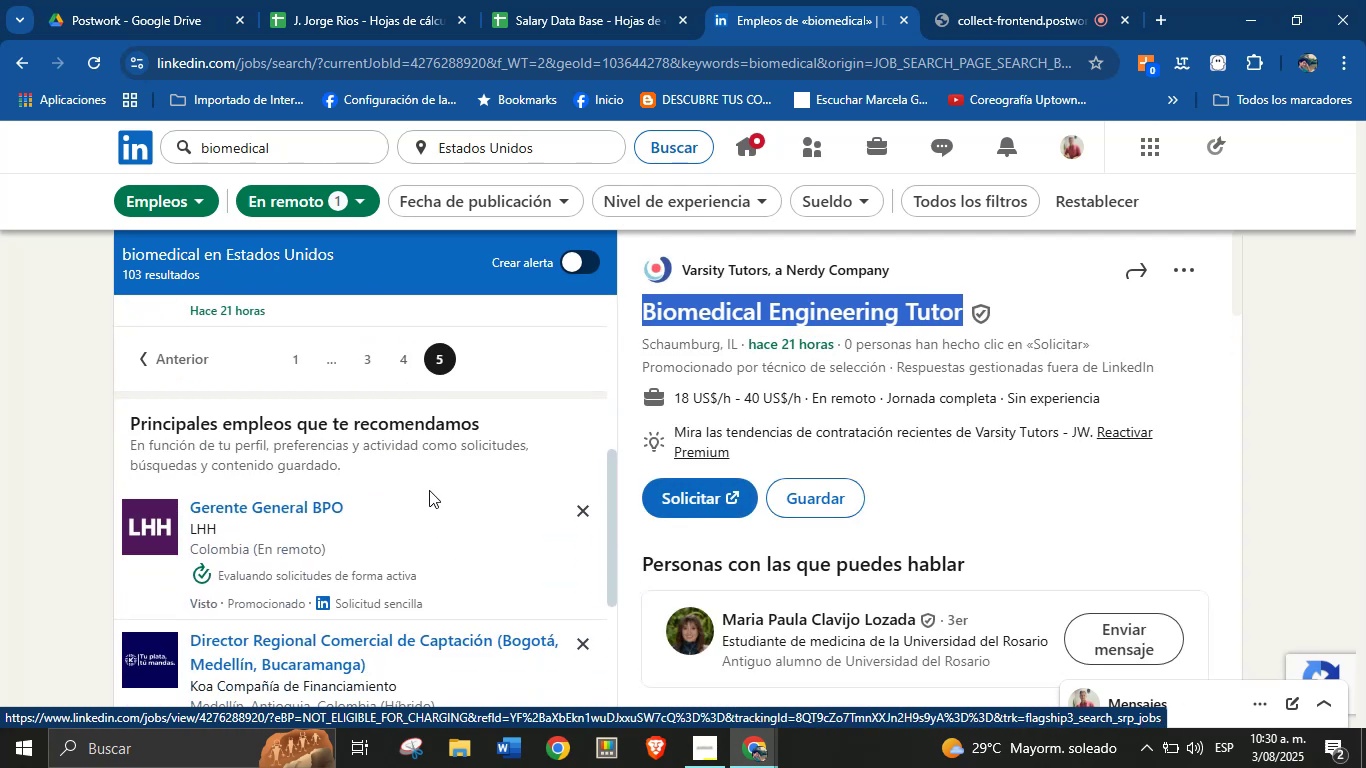 
scroll: coordinate [425, 492], scroll_direction: none, amount: 0.0
 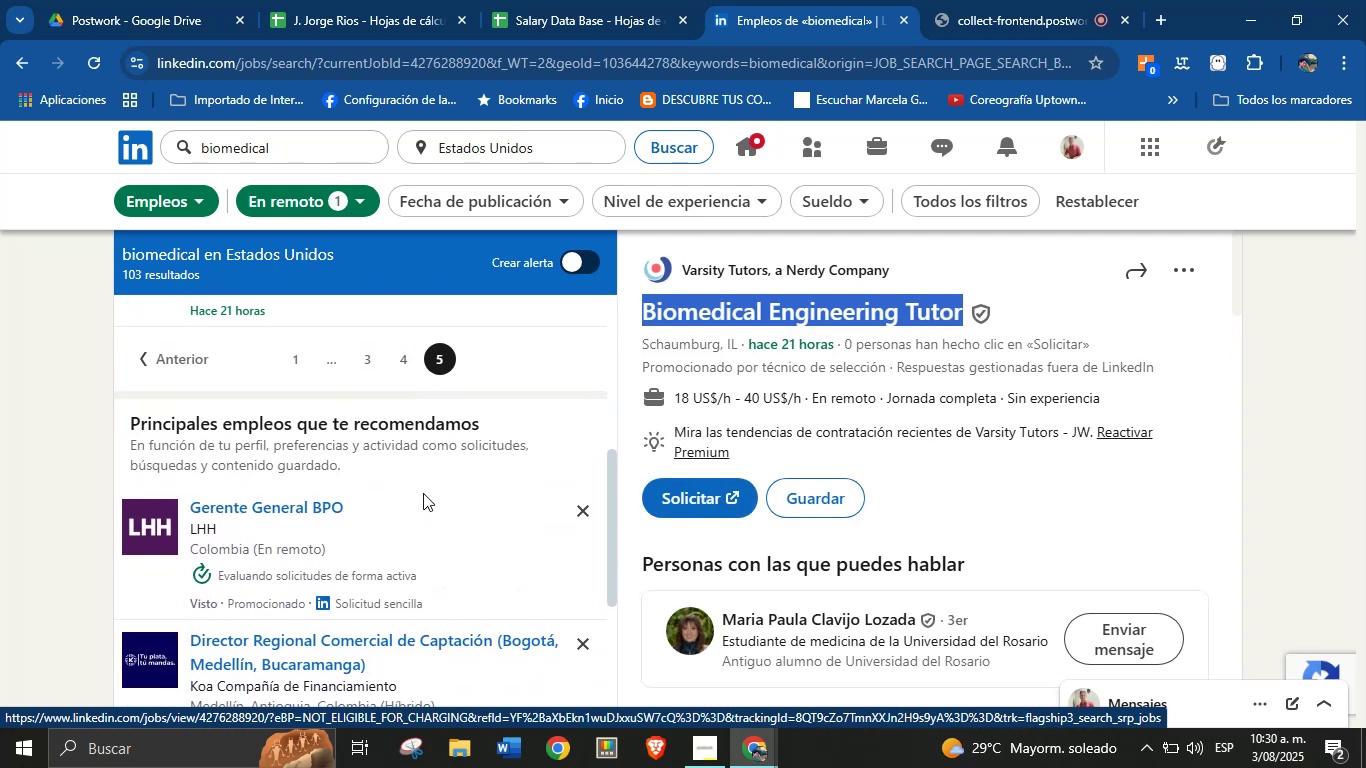 
scroll: coordinate [417, 513], scroll_direction: down, amount: 3.0
 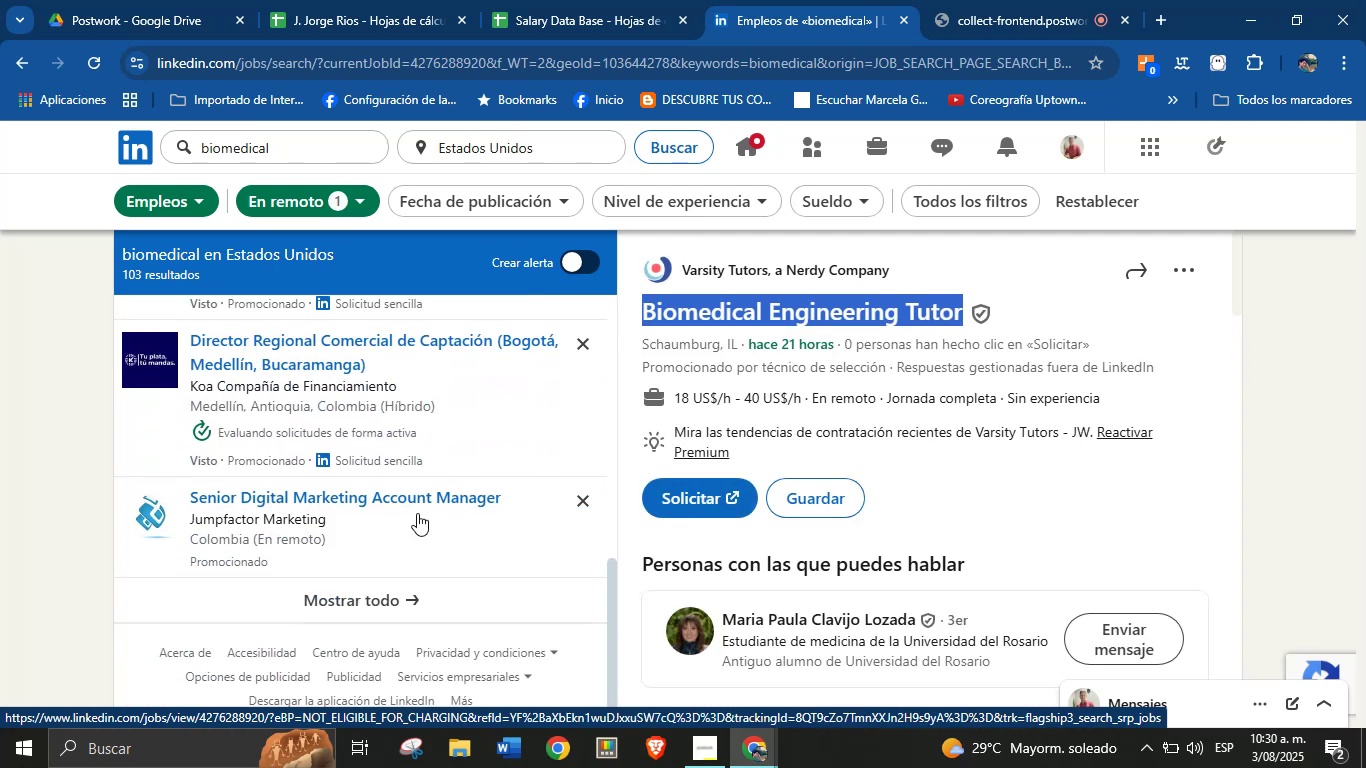 
scroll: coordinate [417, 512], scroll_direction: up, amount: 22.0
 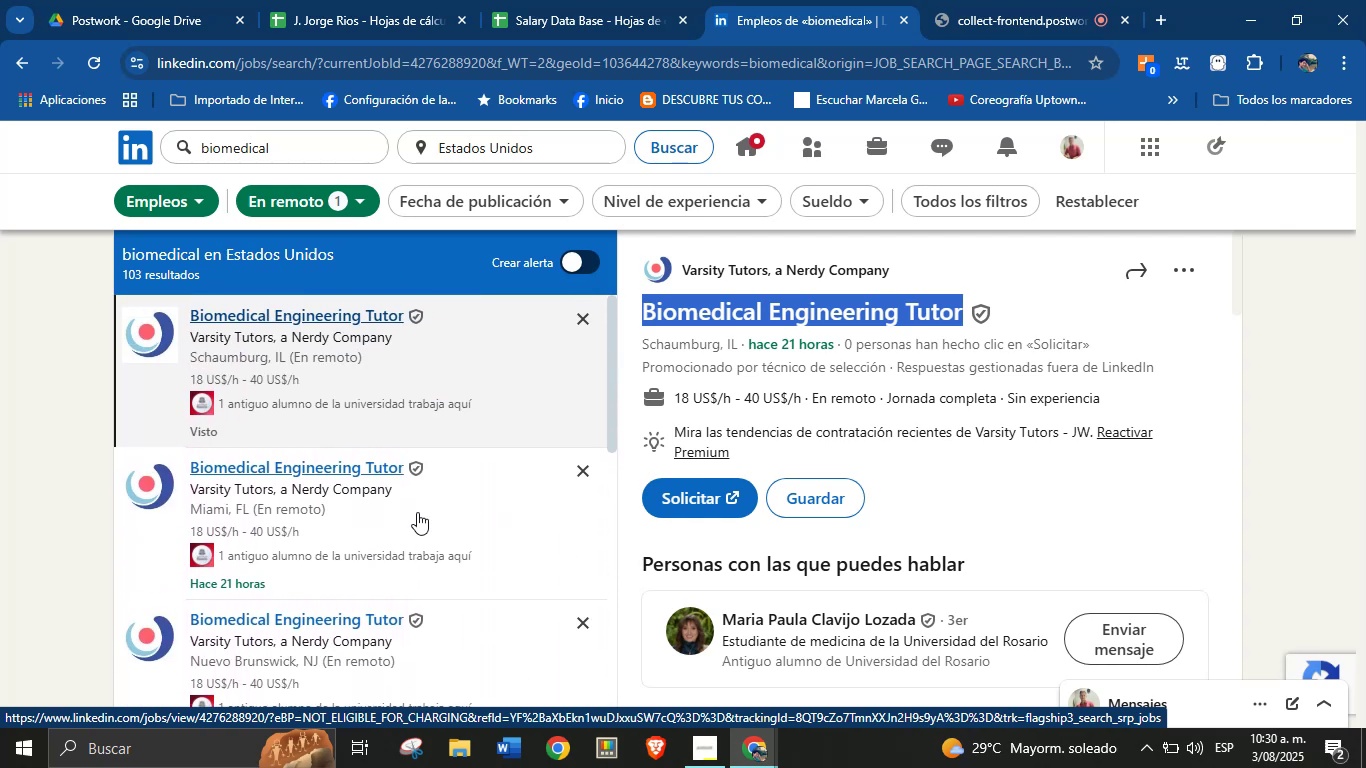 
wait(8.59)
 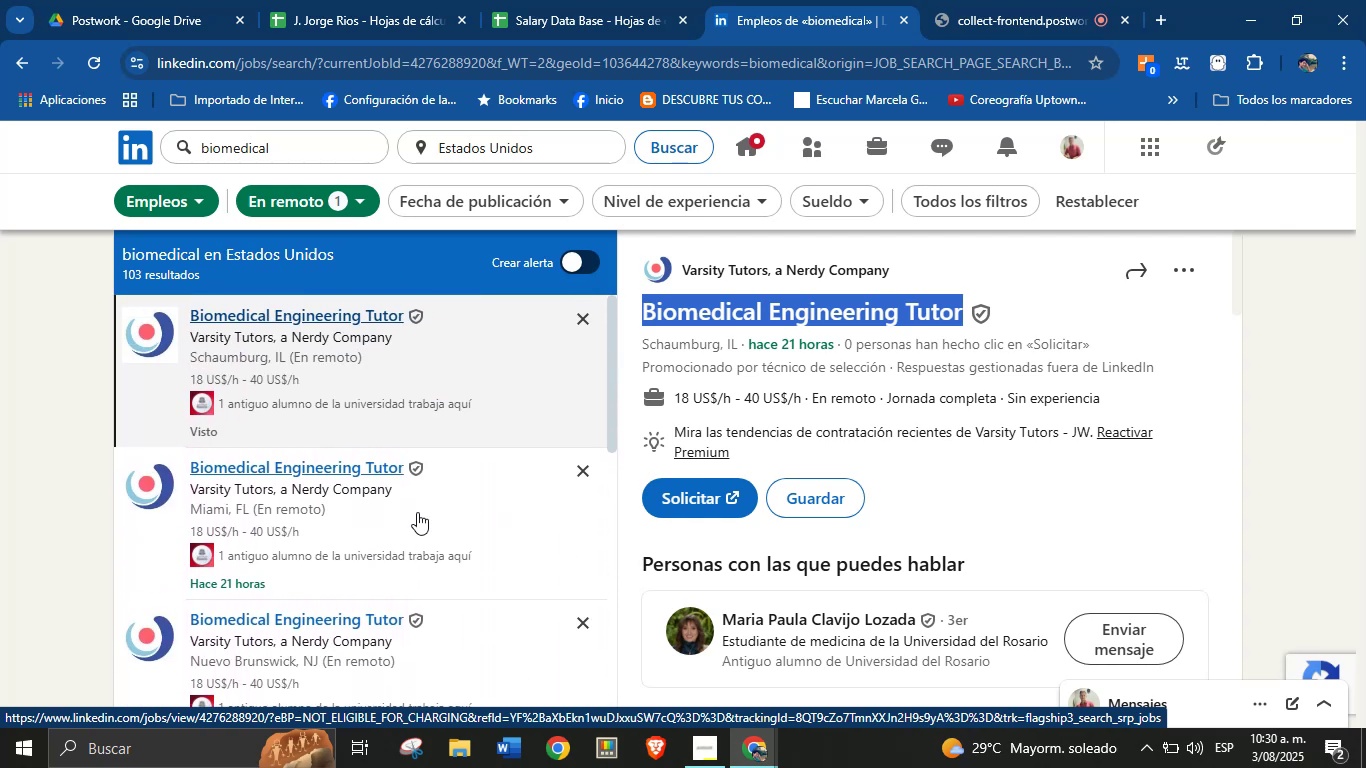 
double_click([339, 152])
 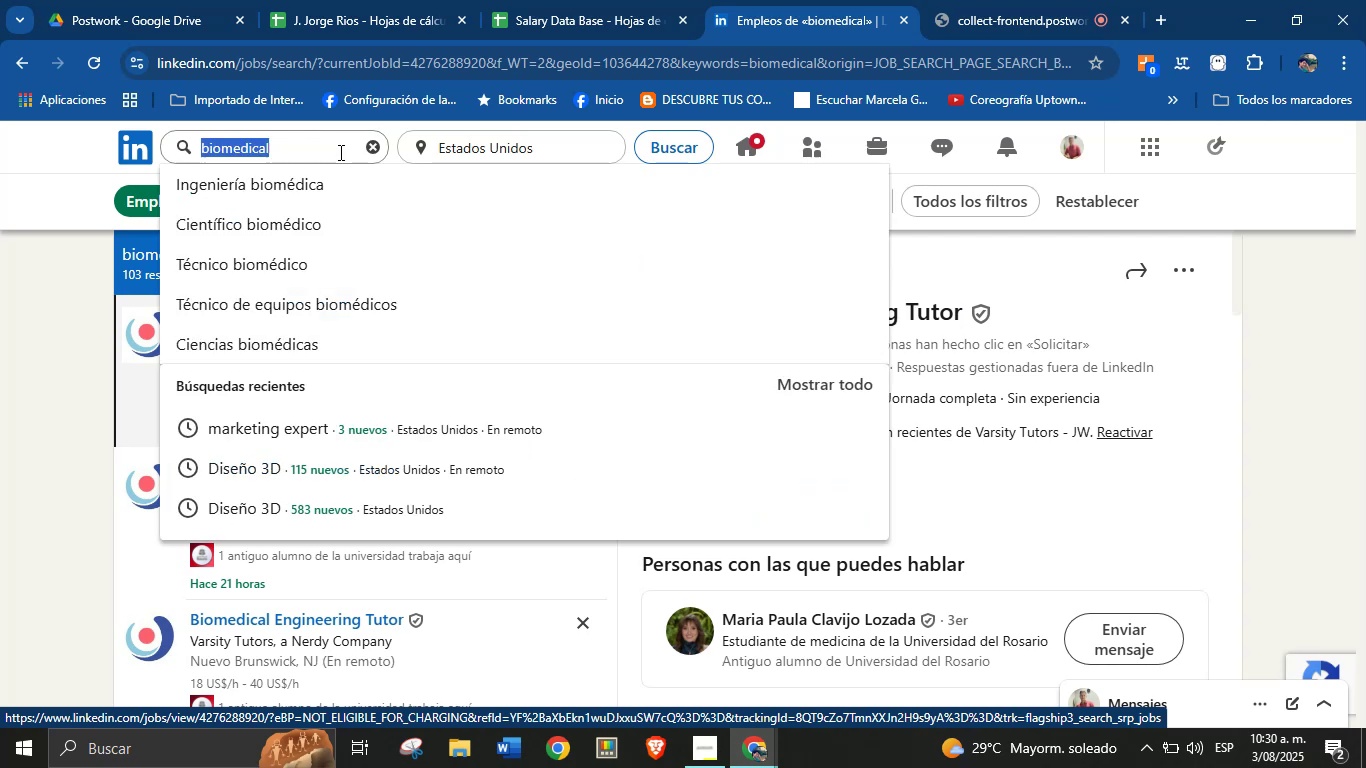 
triple_click([339, 152])
 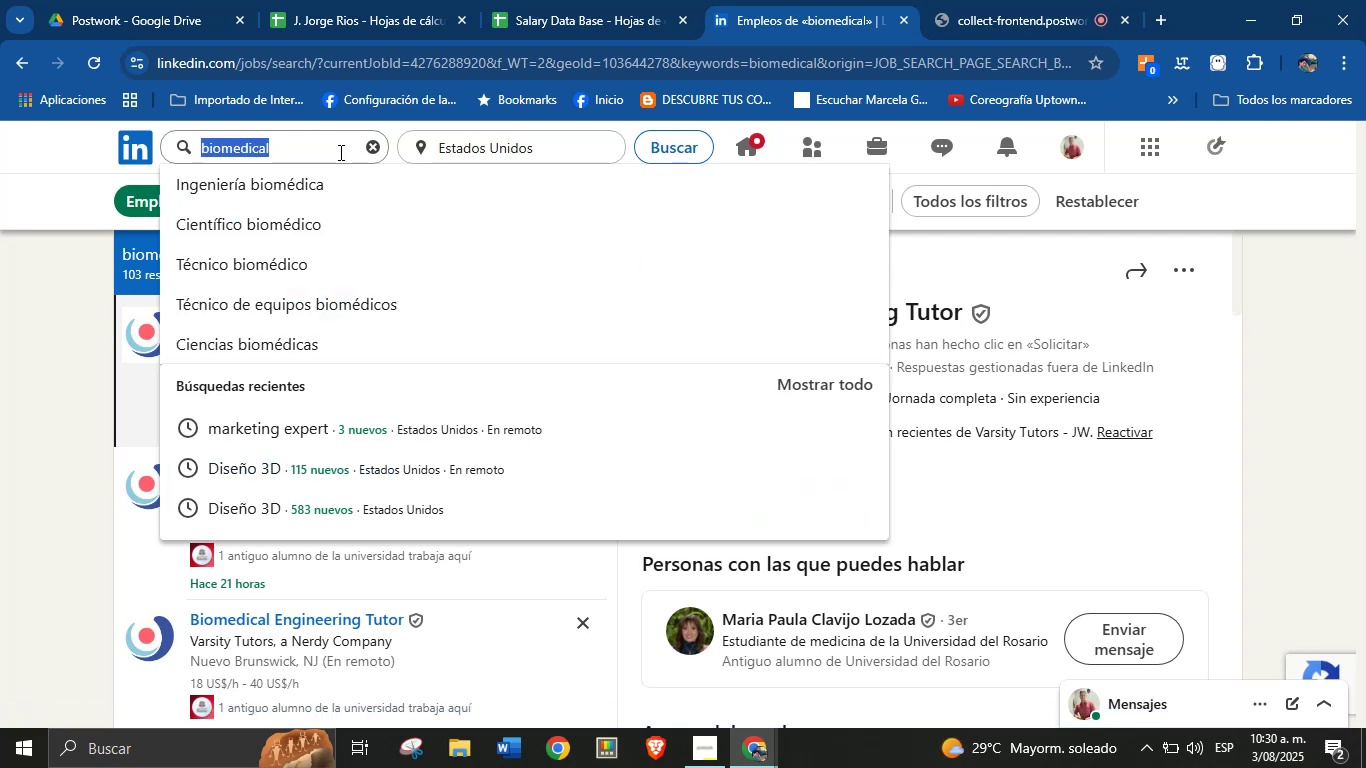 
key(Backspace)
 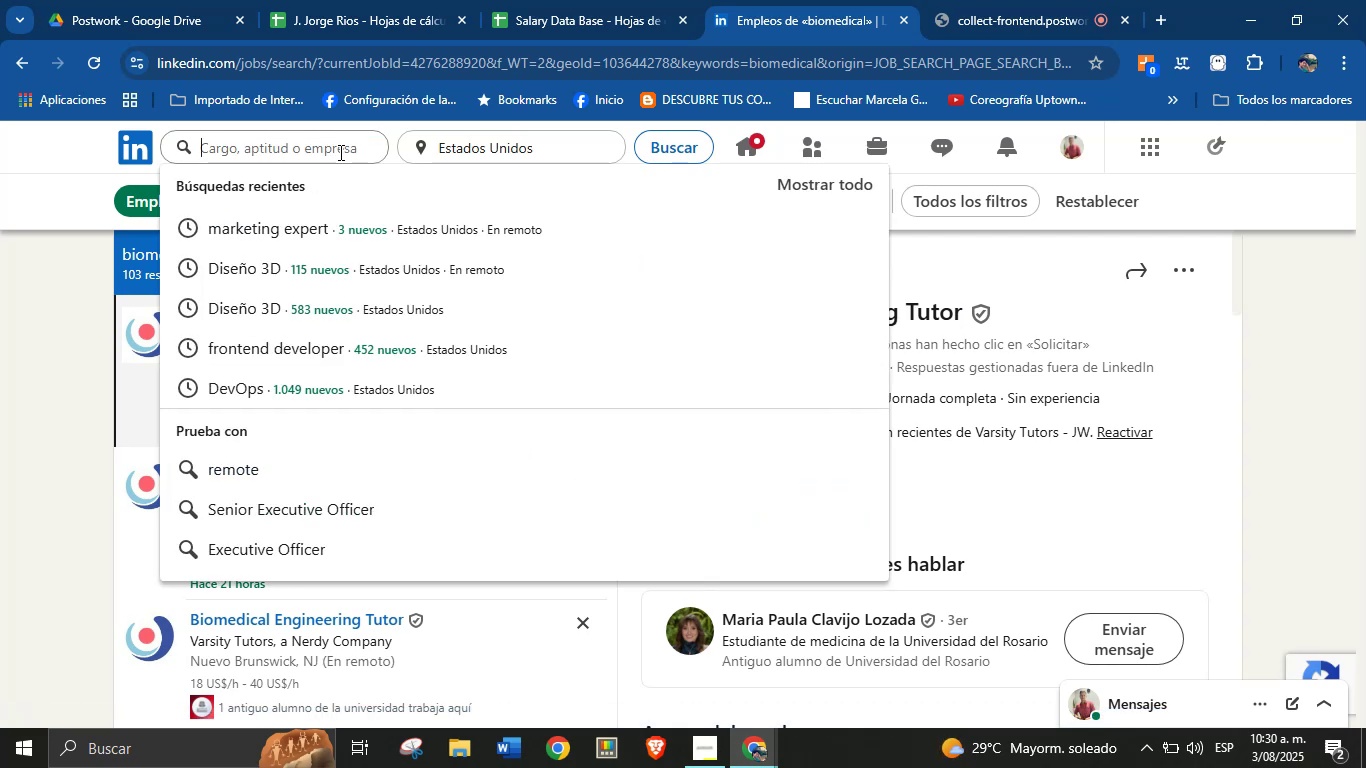 
wait(6.25)
 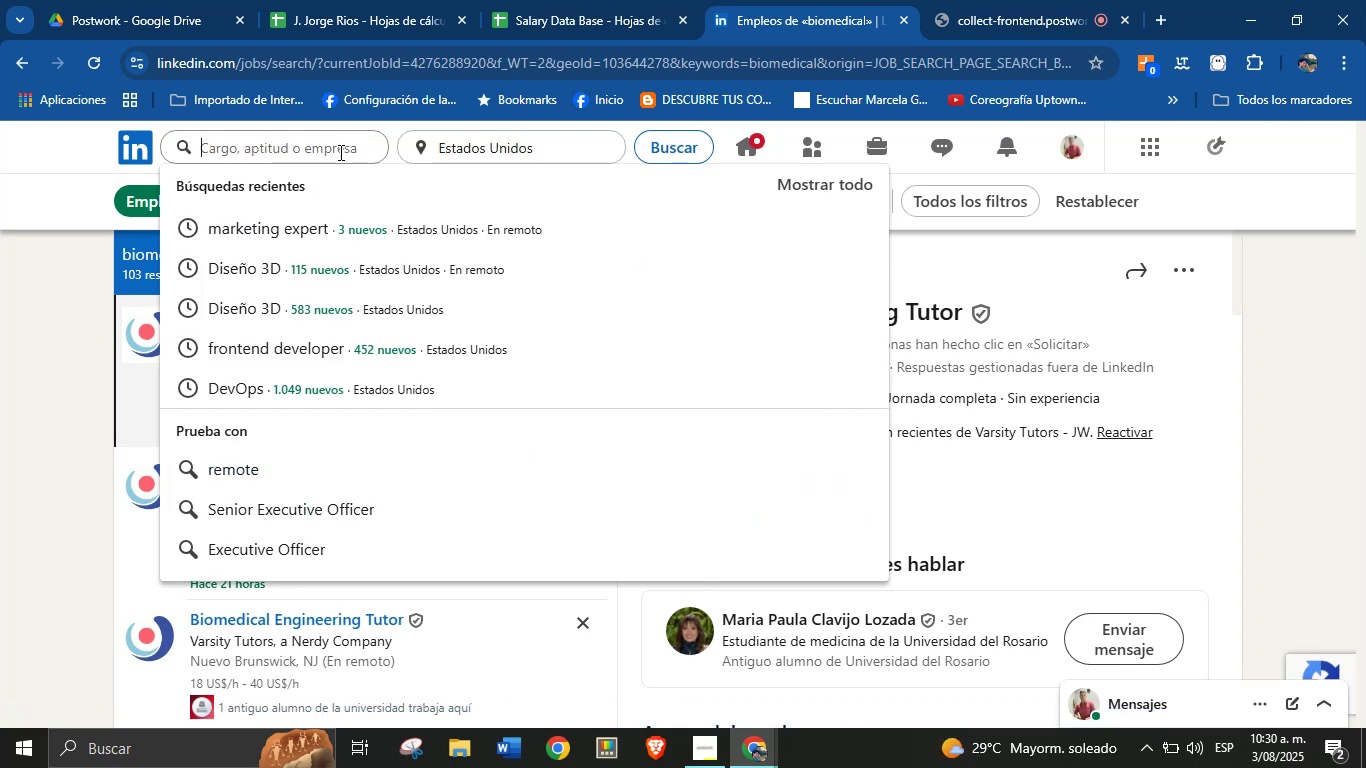 
type(app)
 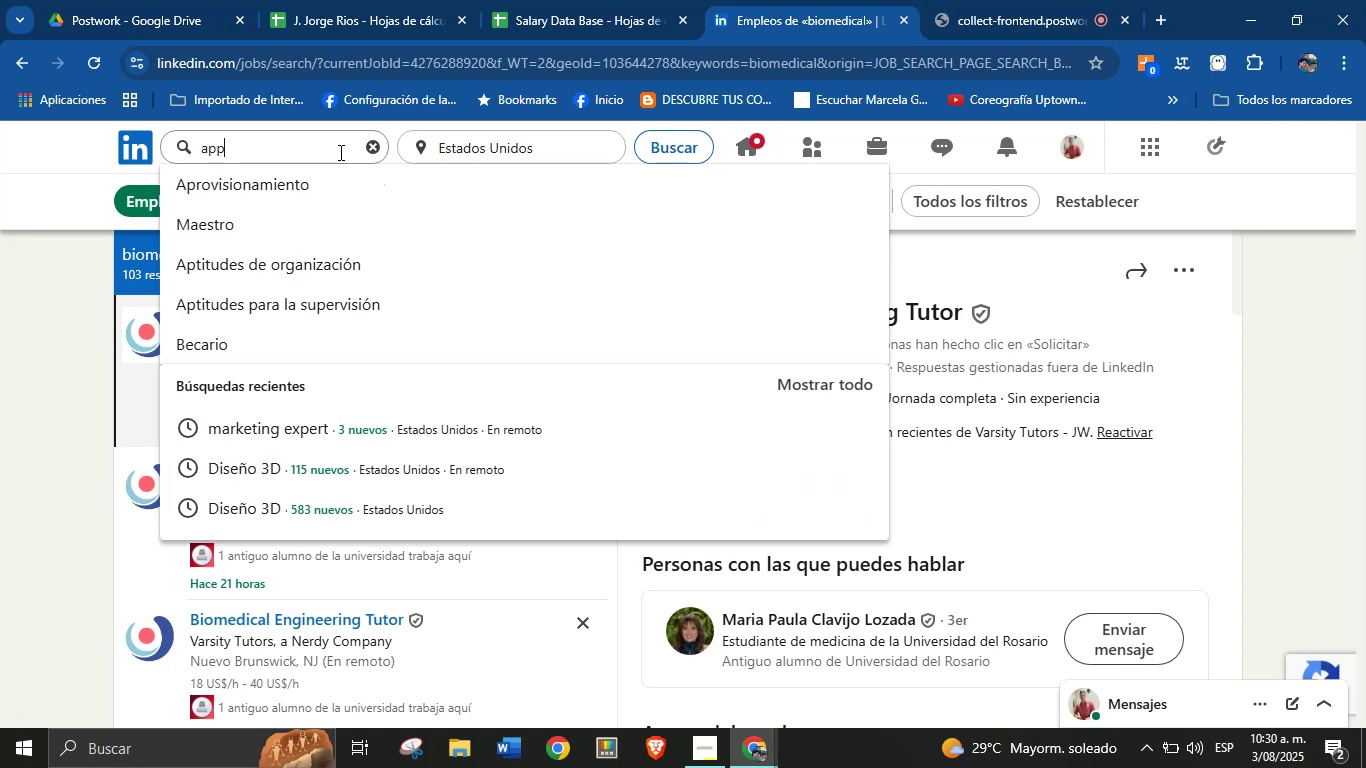 
key(Enter)
 